 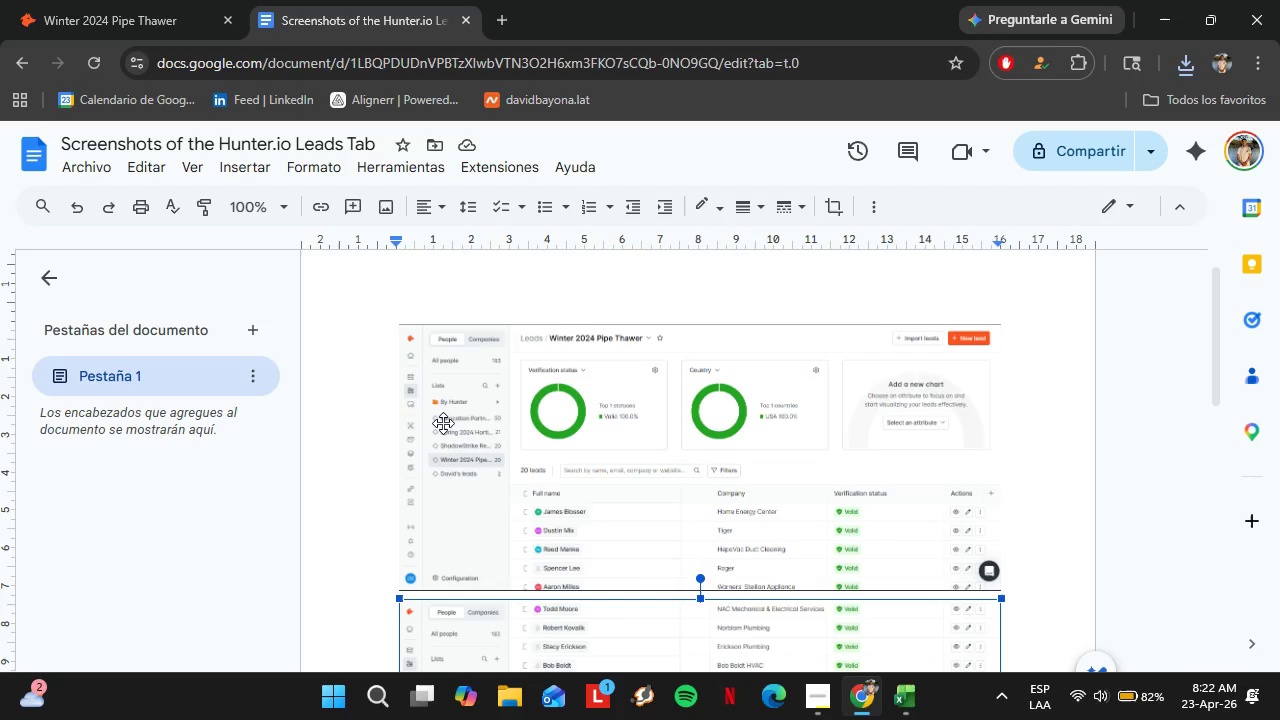 
left_click([107, 1])
 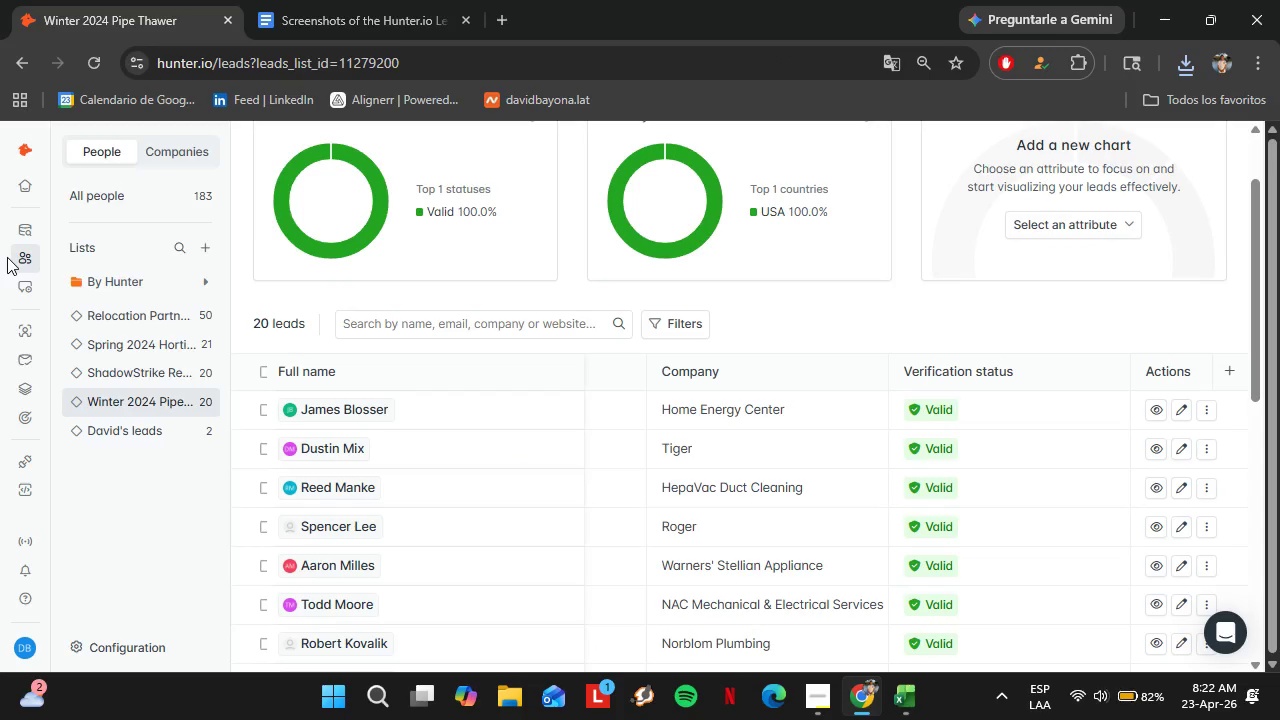 
left_click([33, 286])
 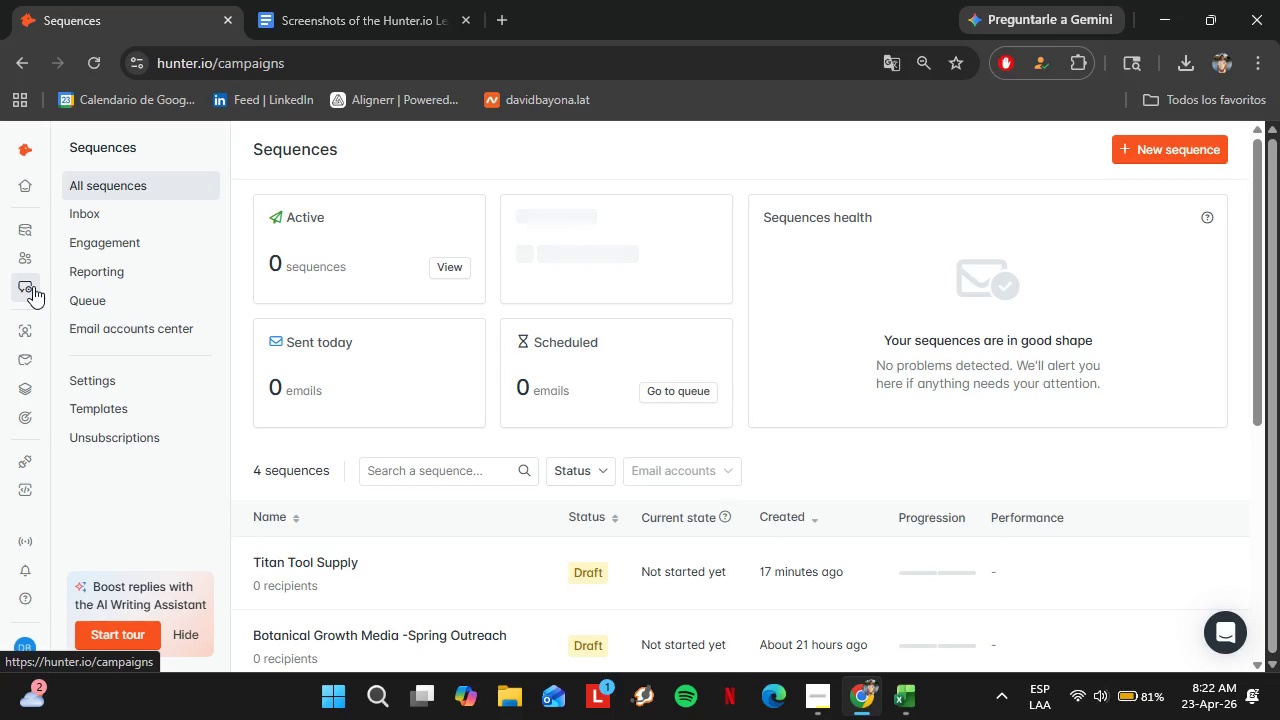 
wait(42.59)
 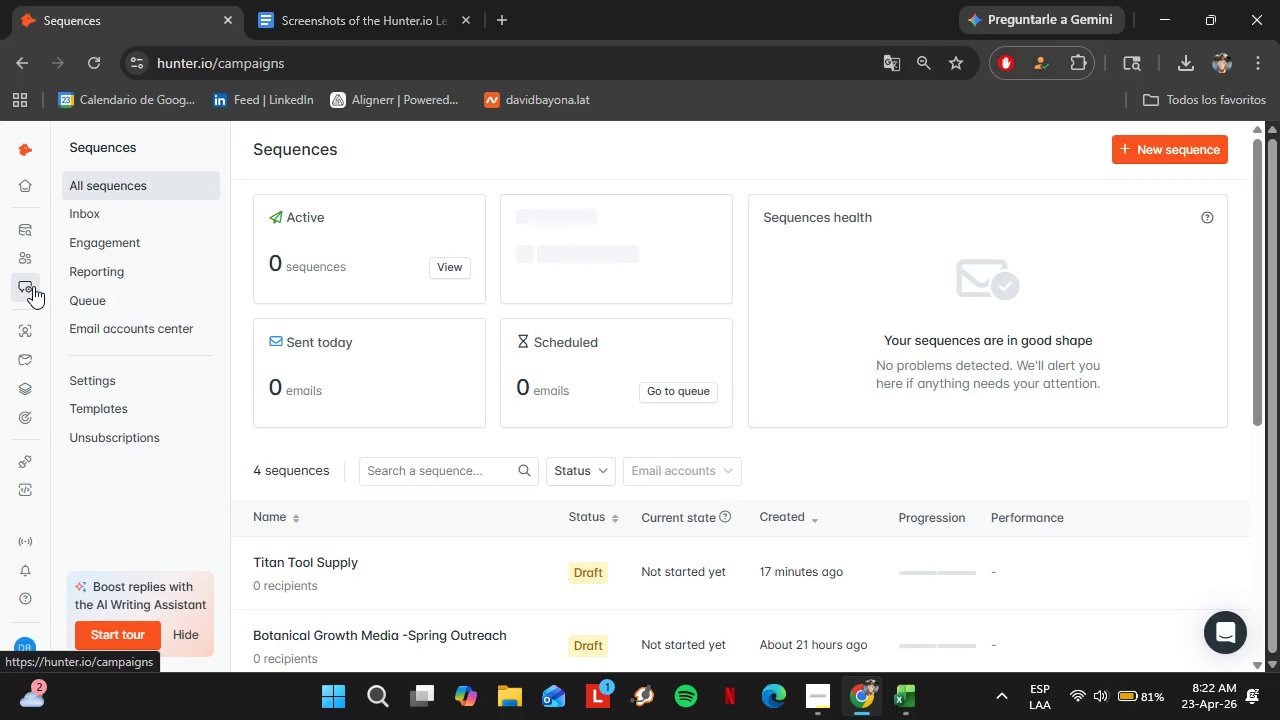 
left_click([430, 576])
 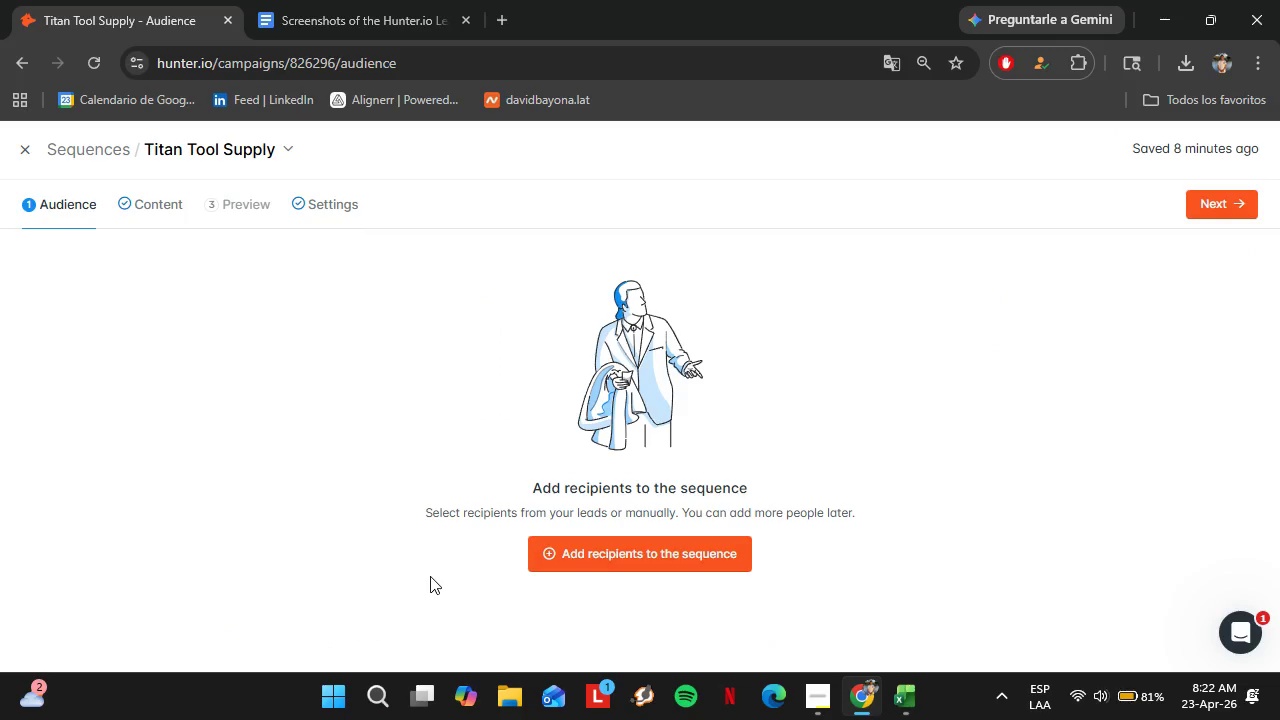 
wait(10.81)
 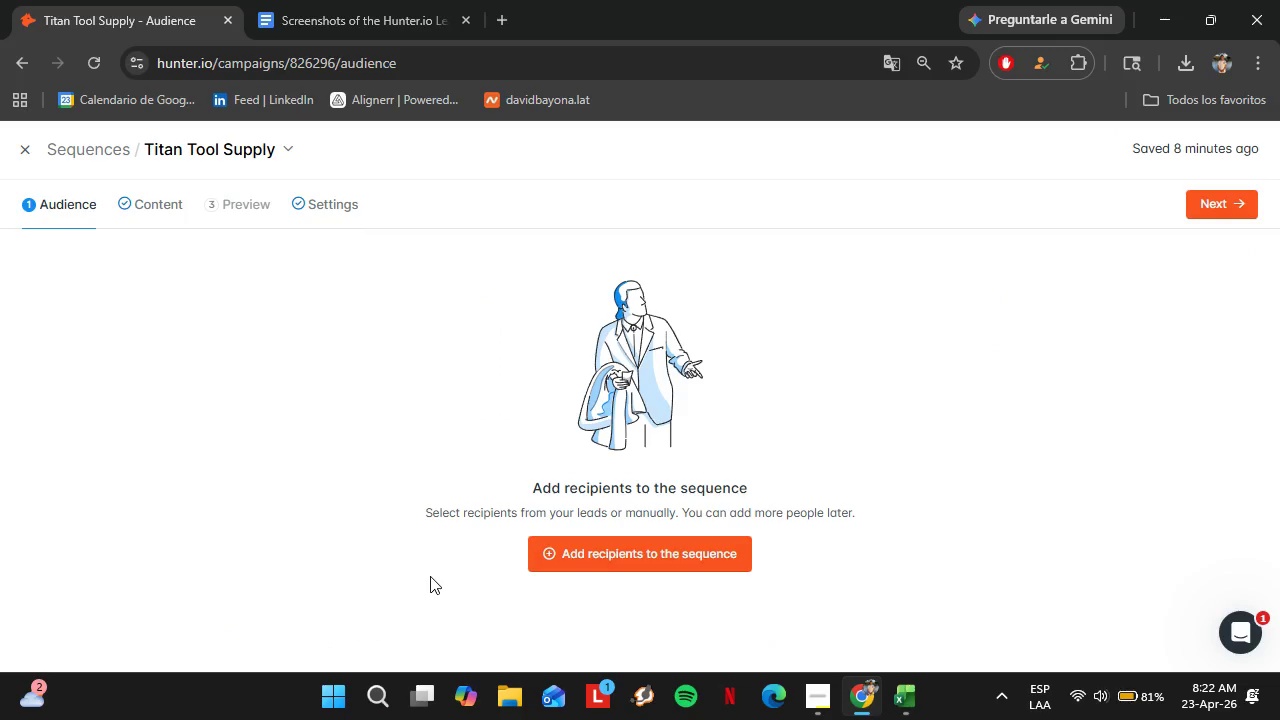 
left_click([173, 202])
 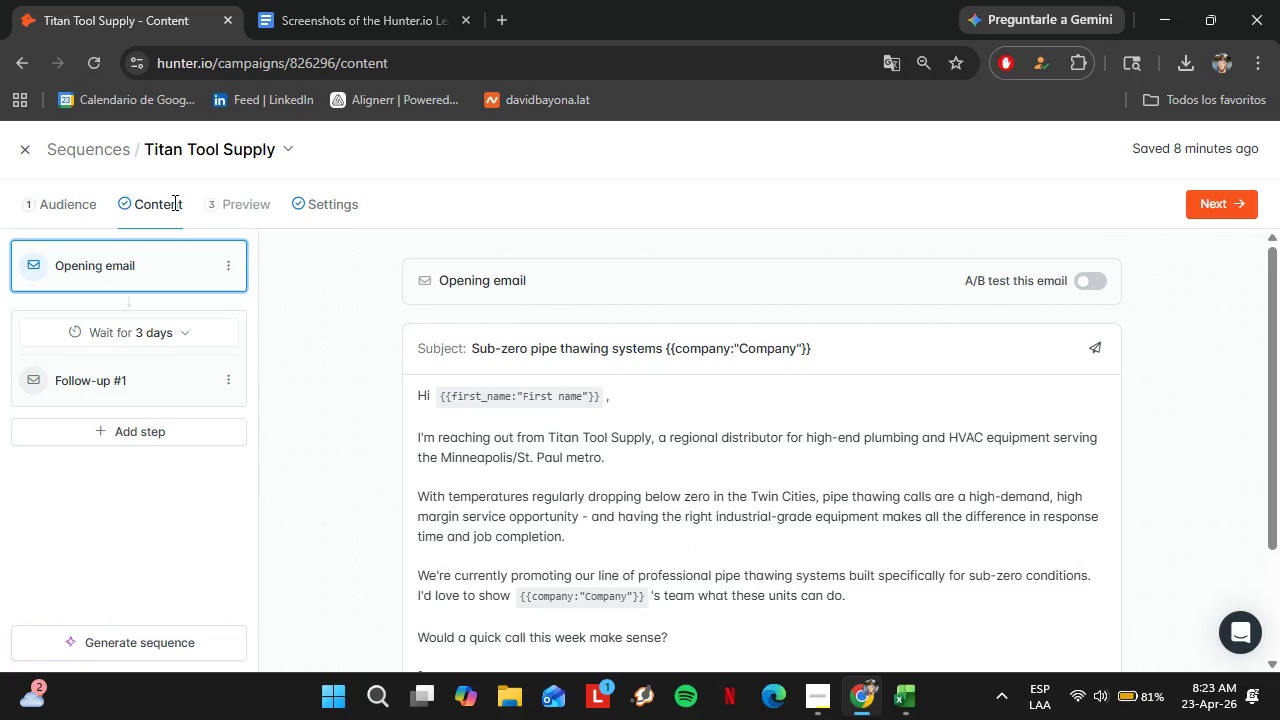 
wait(24.94)
 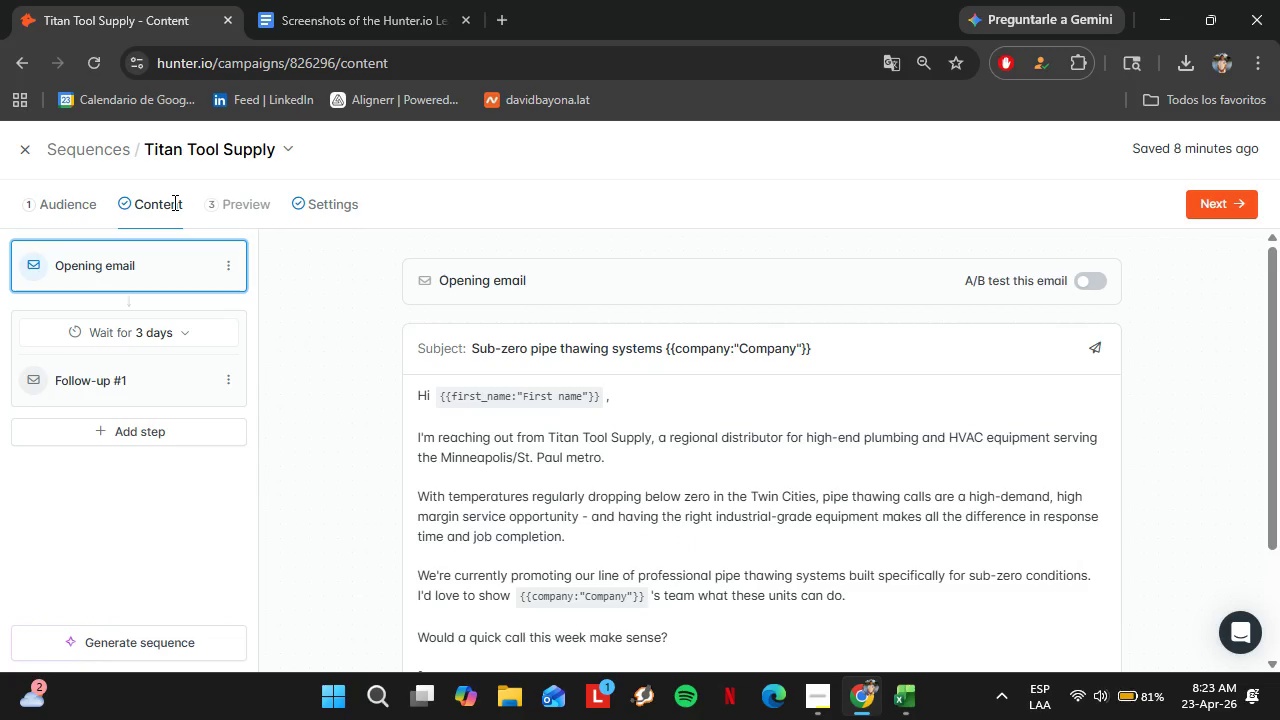 
double_click([1278, 669])
 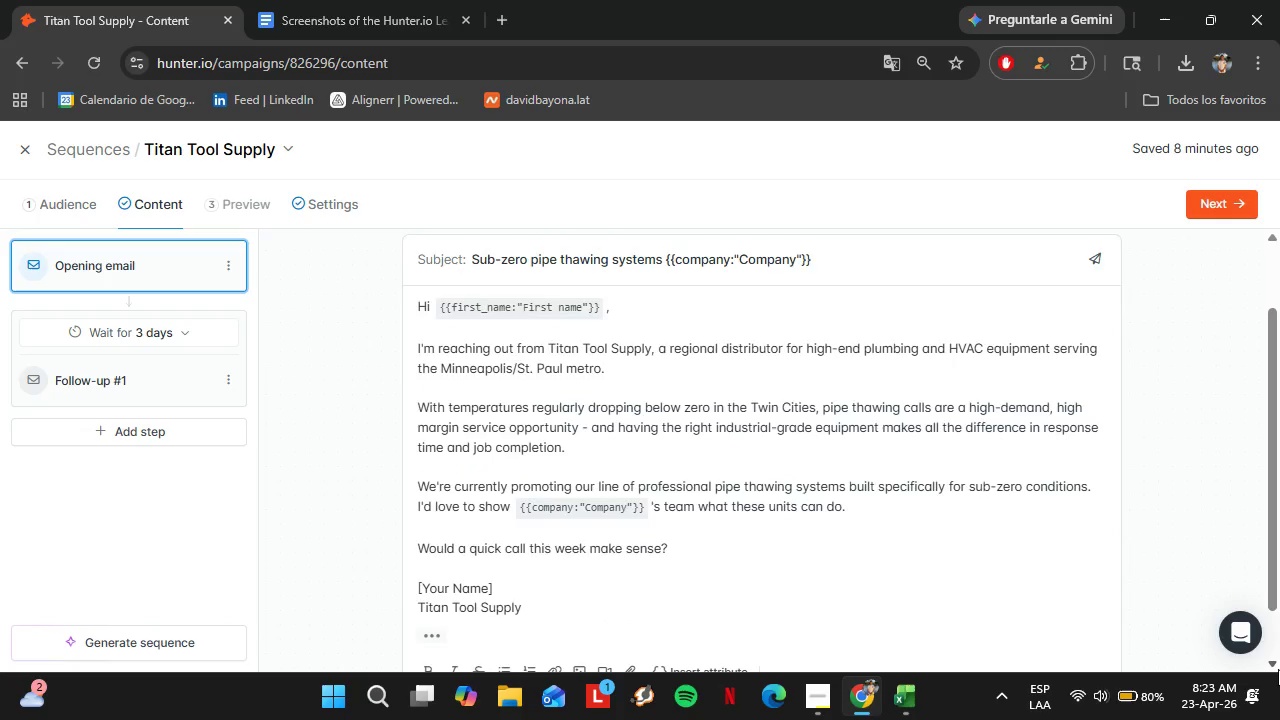 
triple_click([1278, 669])
 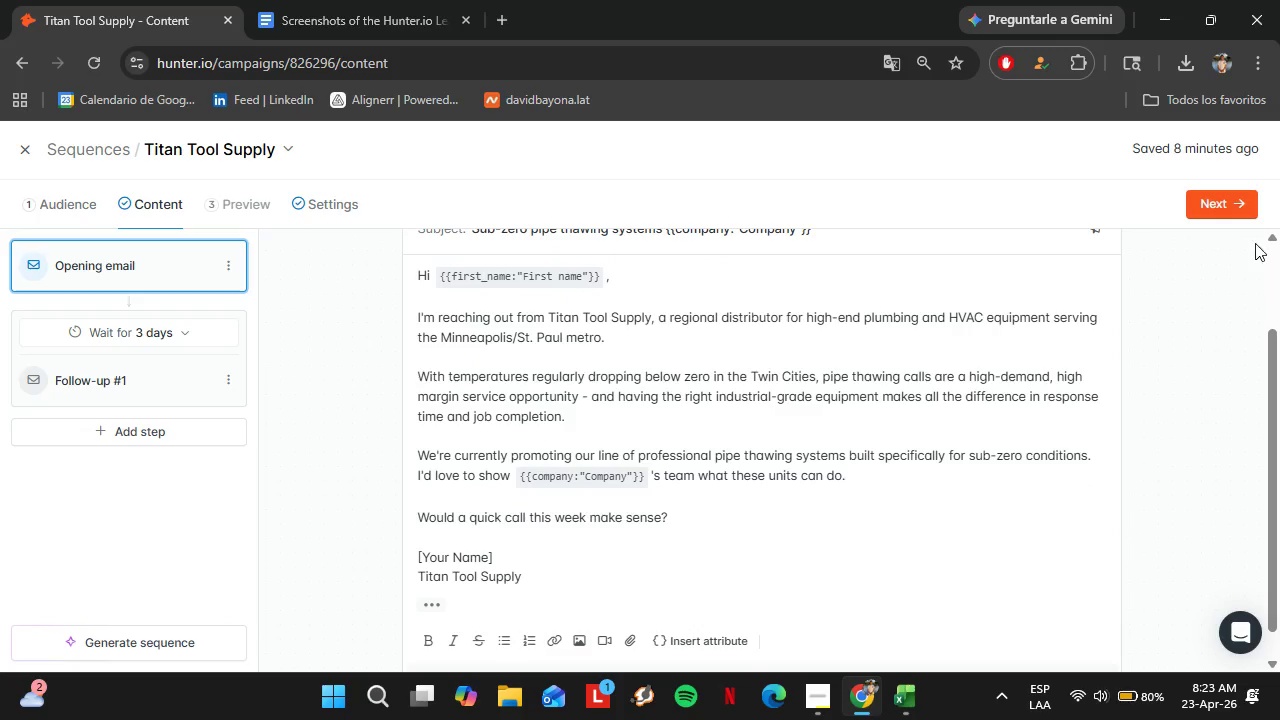 
left_click([1279, 232])
 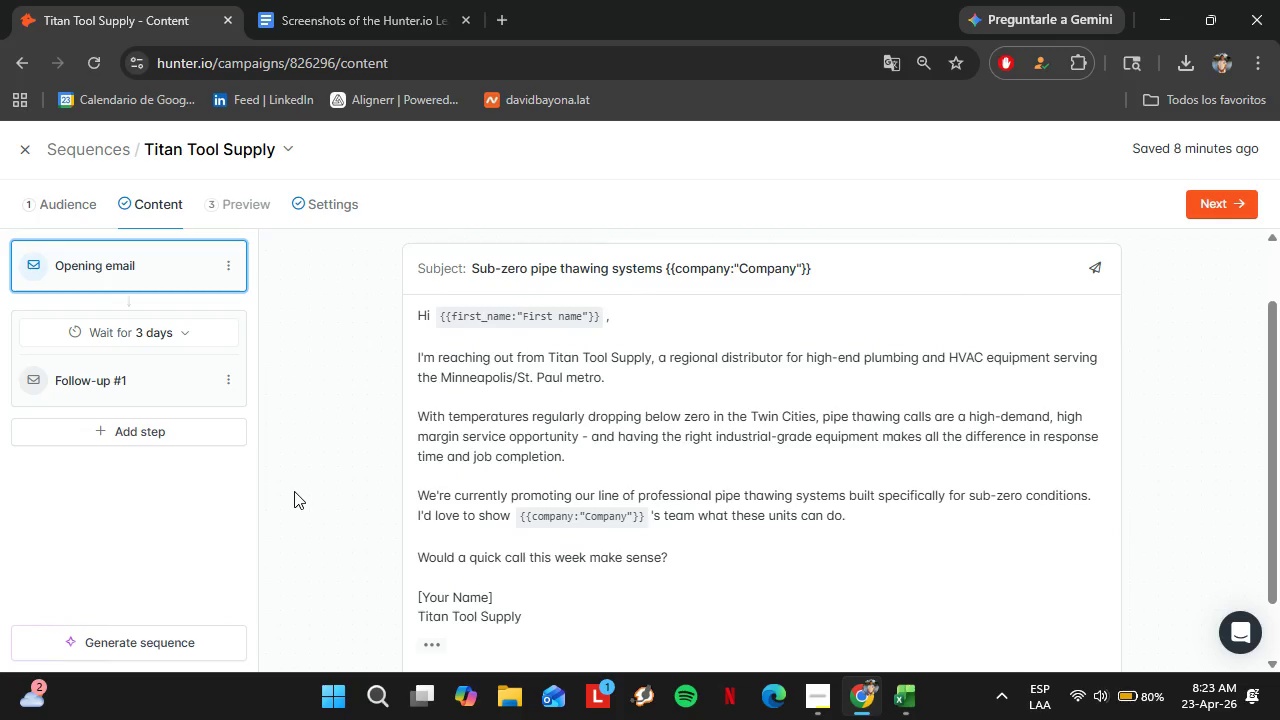 
key(PrintScreen)
 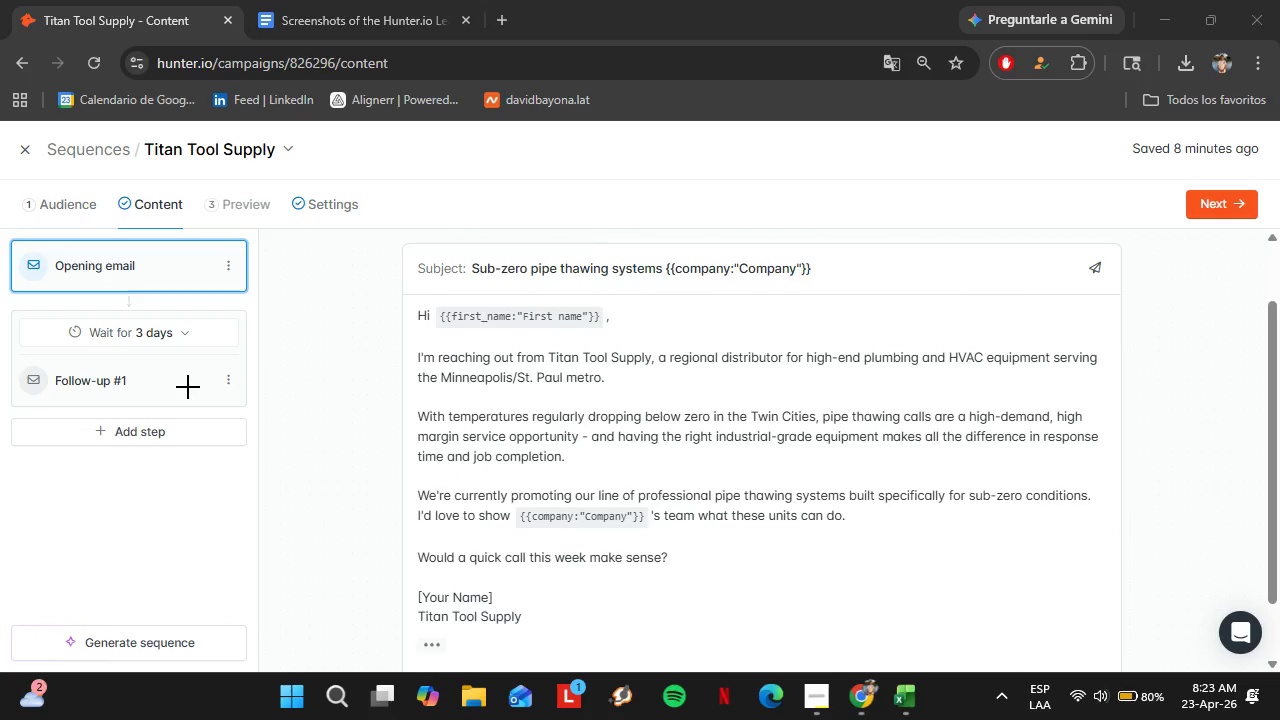 
left_click_drag(start_coordinate=[0, 125], to_coordinate=[1267, 665])
 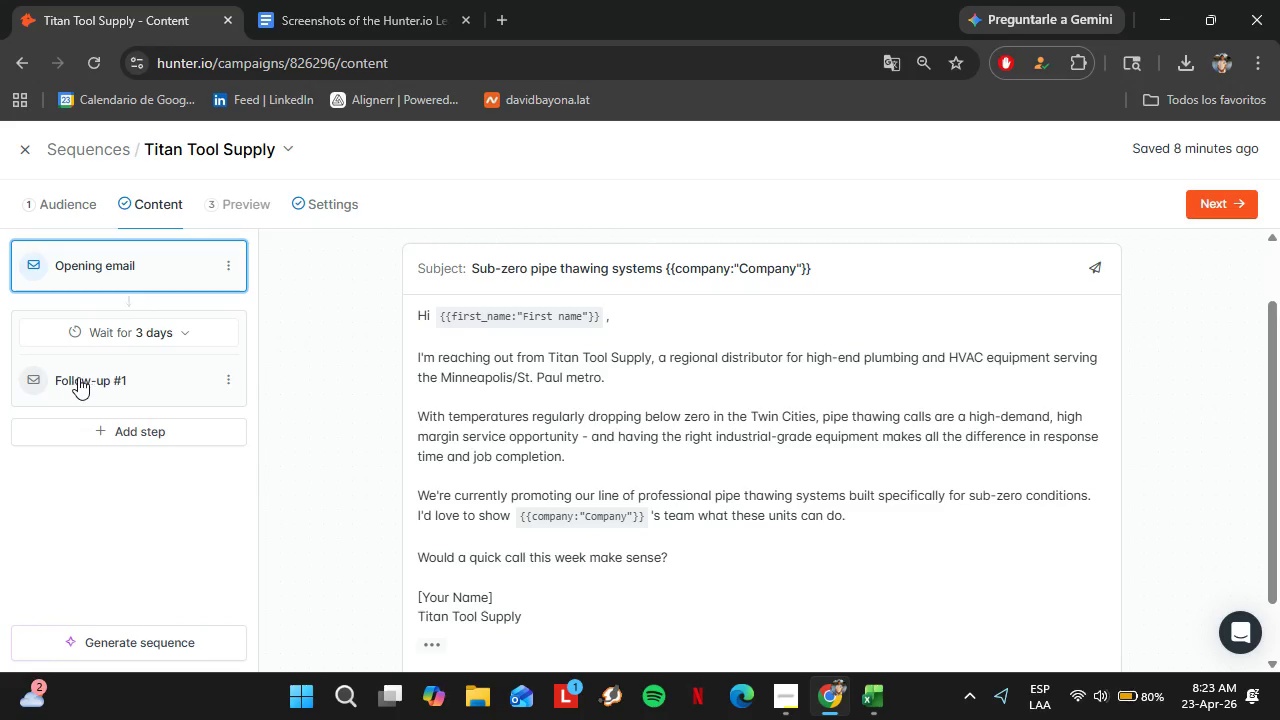 
left_click([118, 374])
 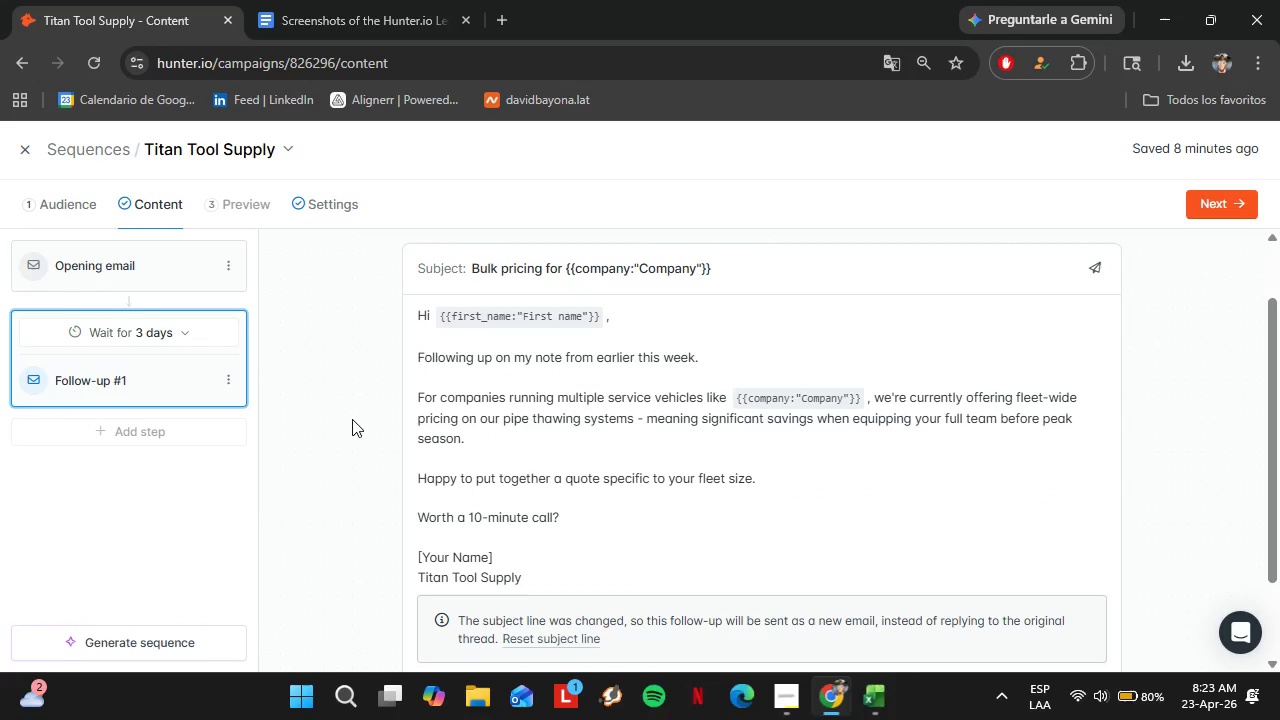 
key(PrintScreen)
 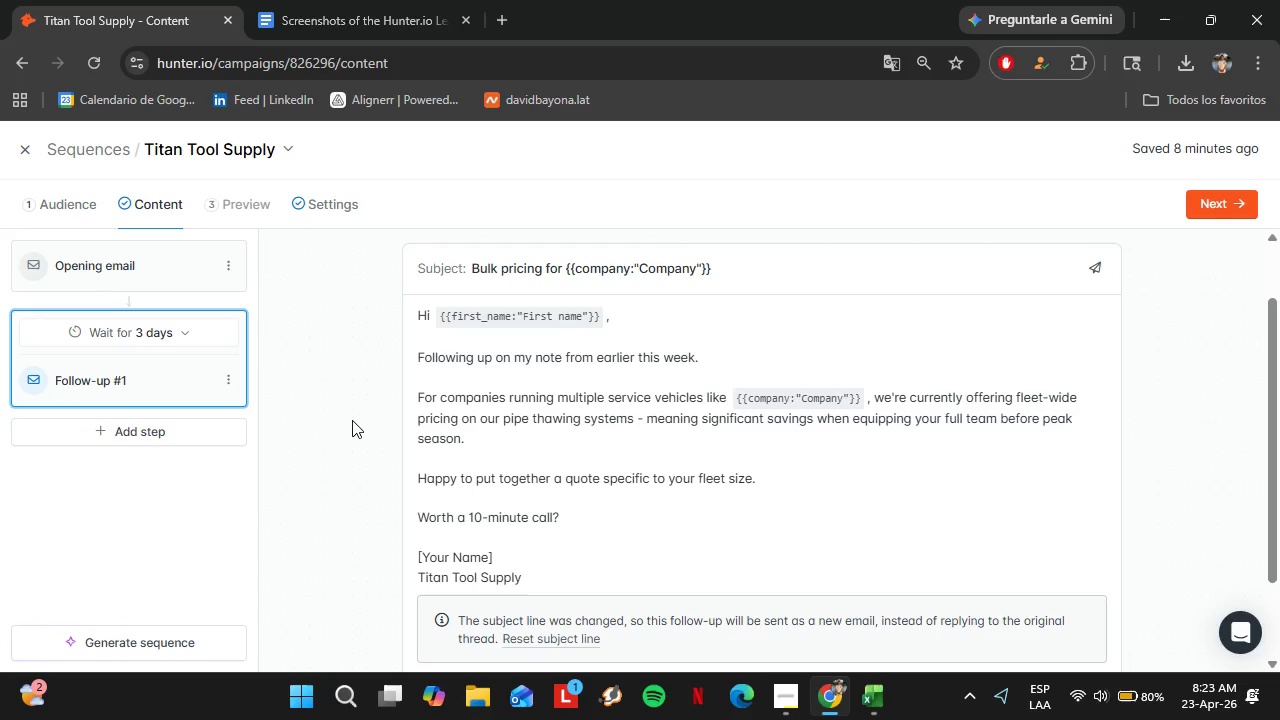 
wait(21.09)
 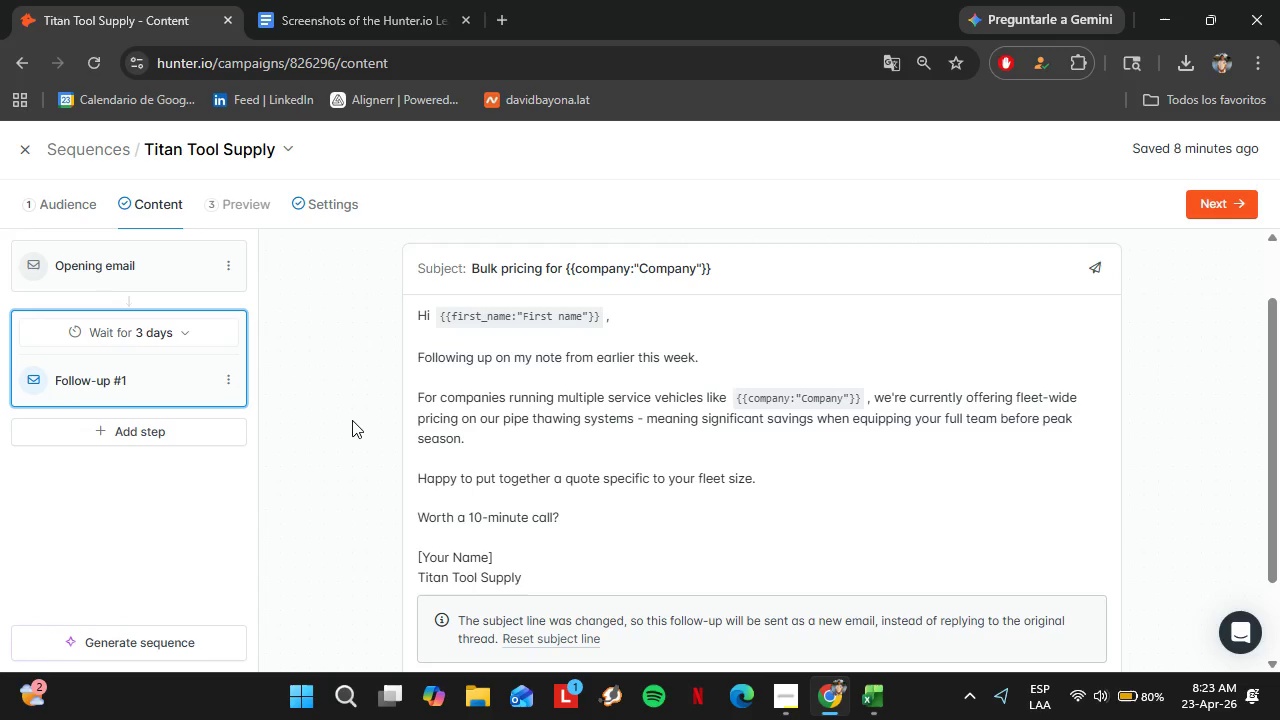 
key(PrintScreen)
 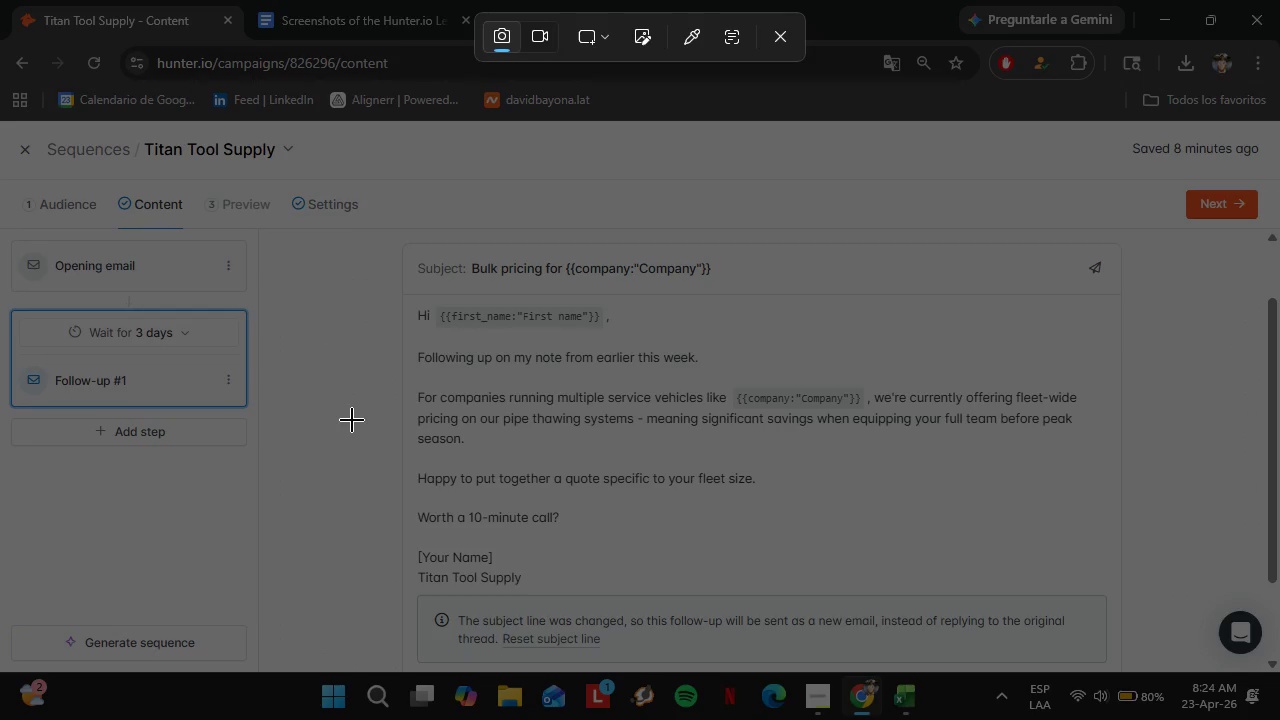 
wait(16.36)
 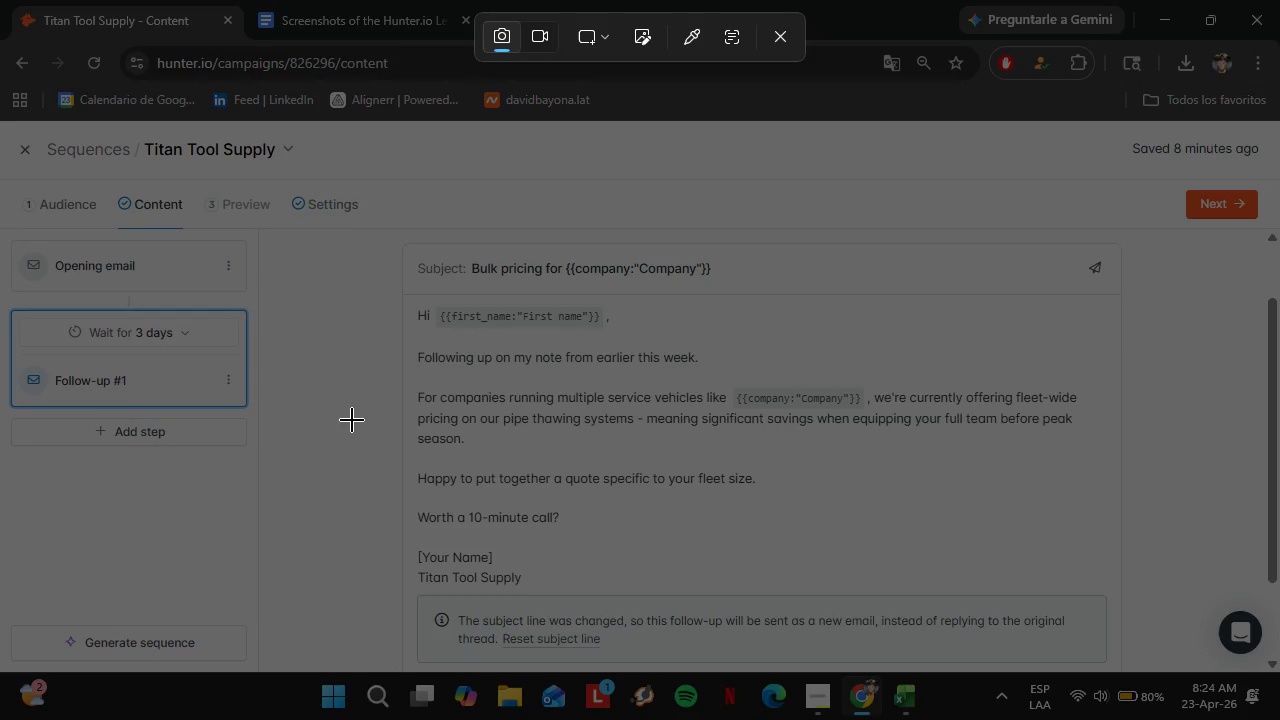 
left_click_drag(start_coordinate=[0, 127], to_coordinate=[1266, 669])
 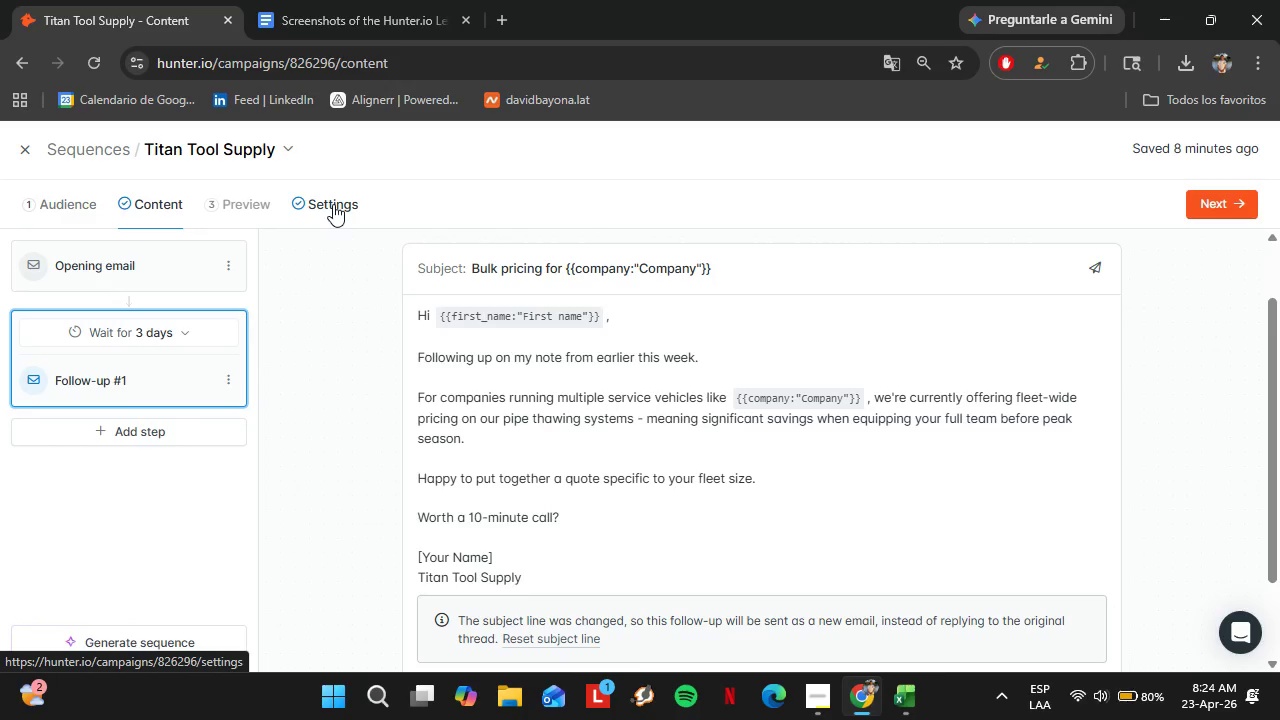 
left_click([333, 204])
 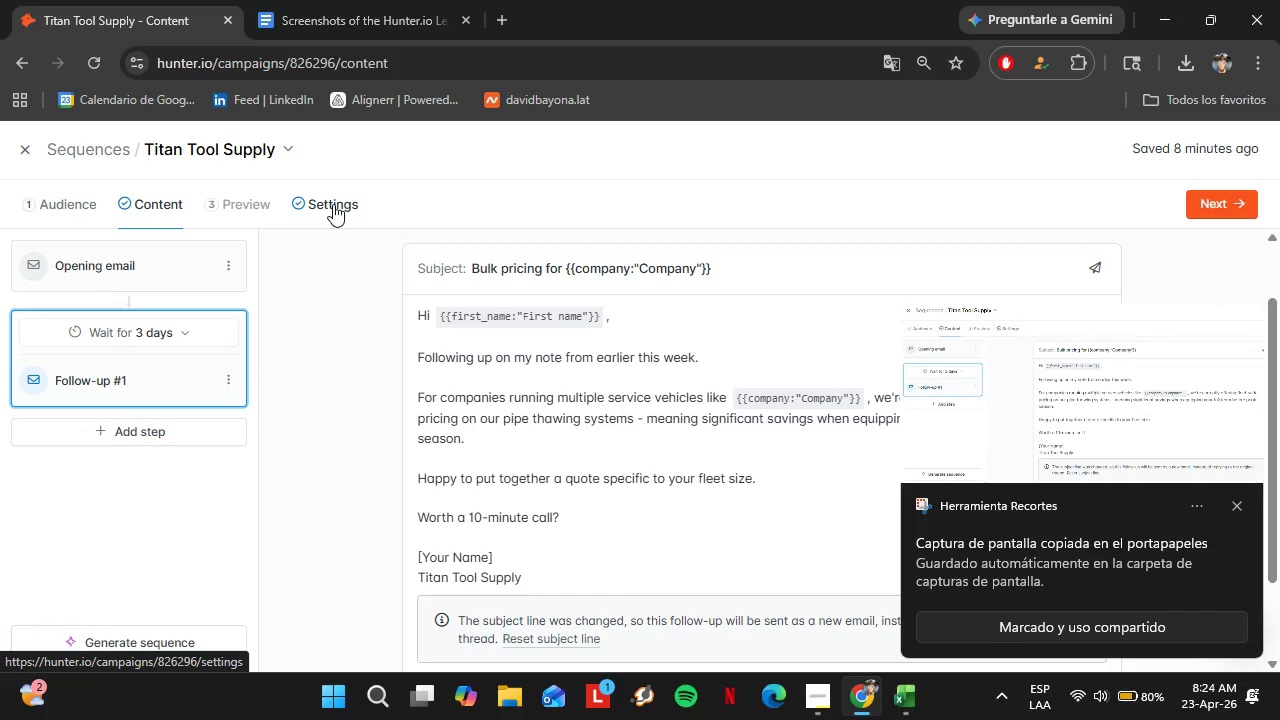 
left_click([1246, 506])
 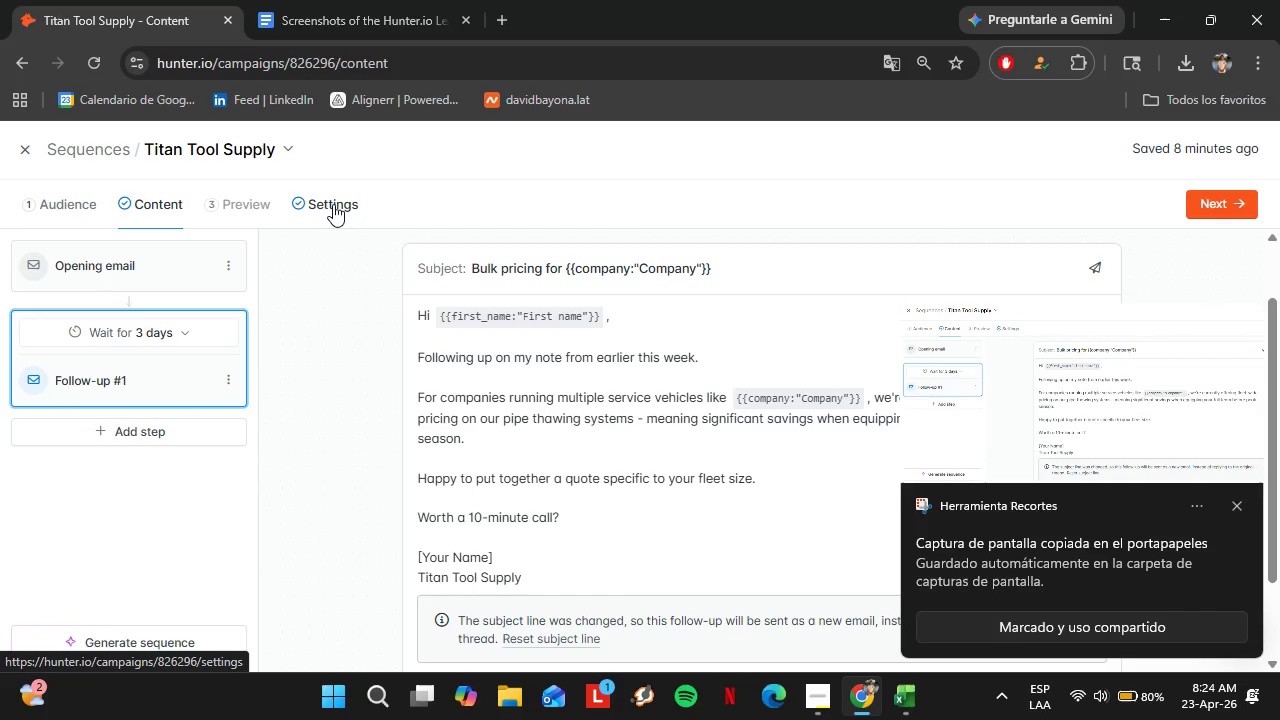 
scroll: coordinate [731, 553], scroll_direction: down, amount: 3.0
 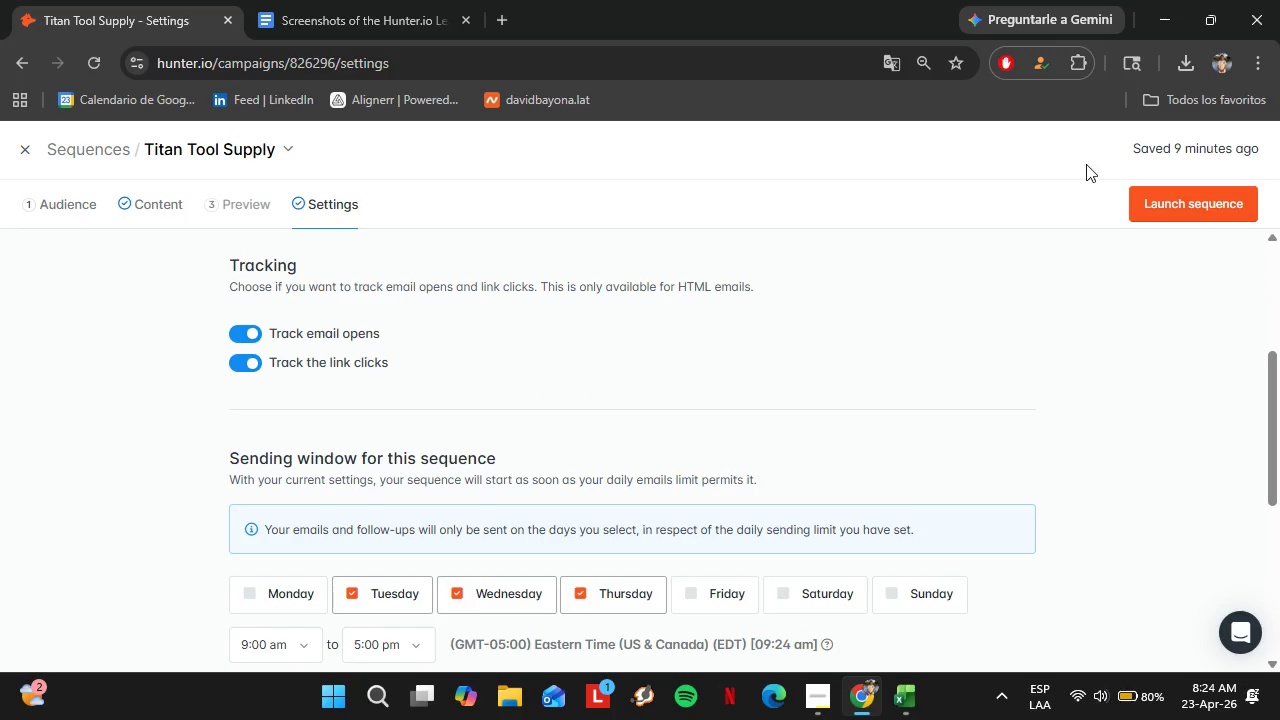 
left_click([1249, 67])
 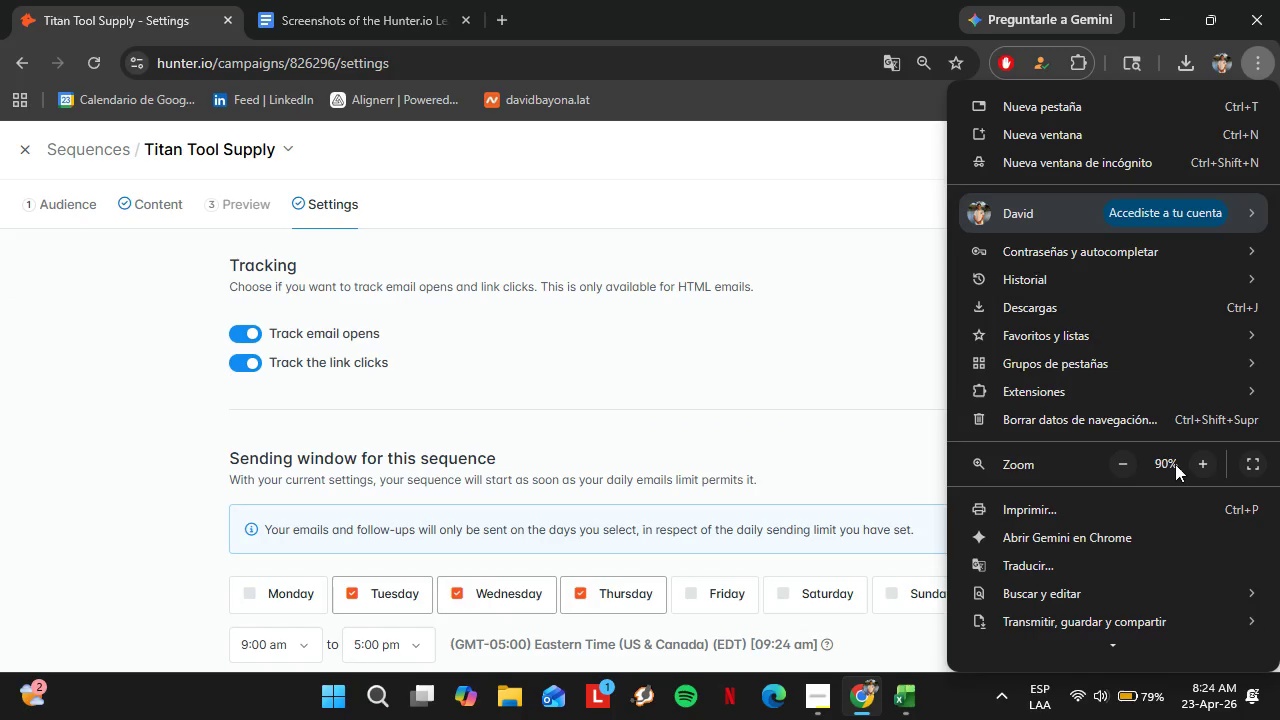 
left_click([1131, 469])
 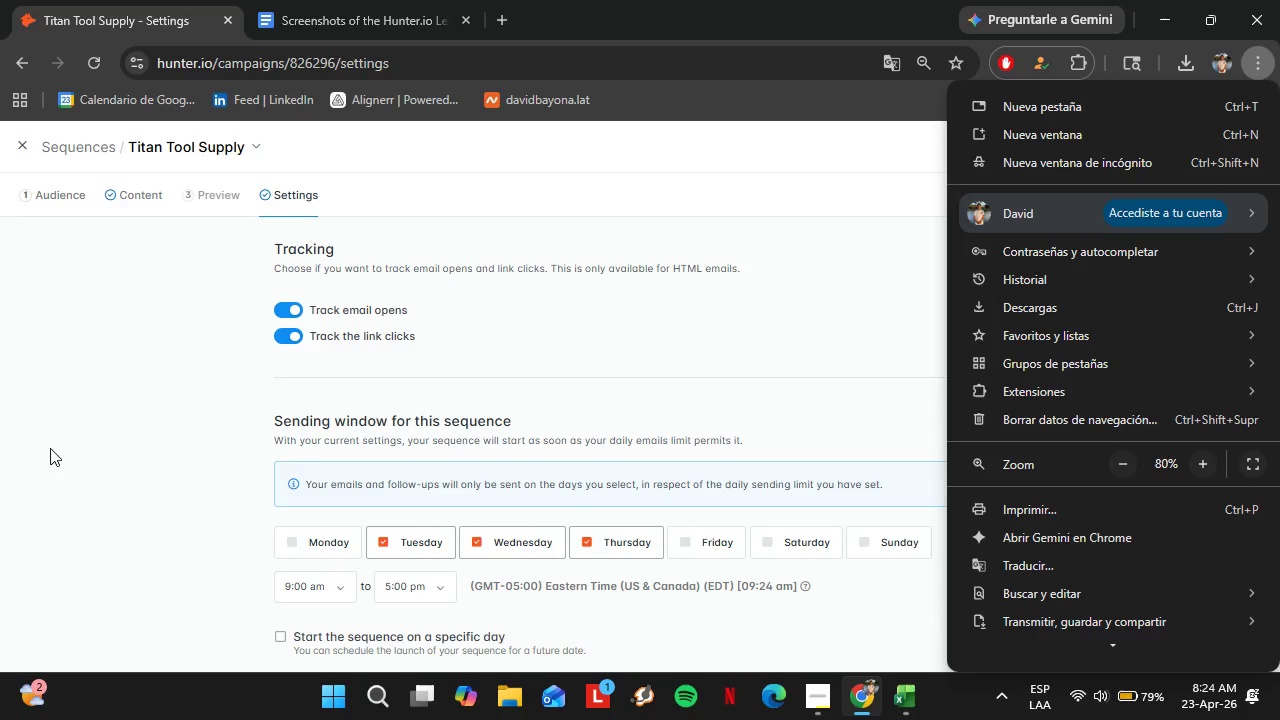 
left_click([98, 438])
 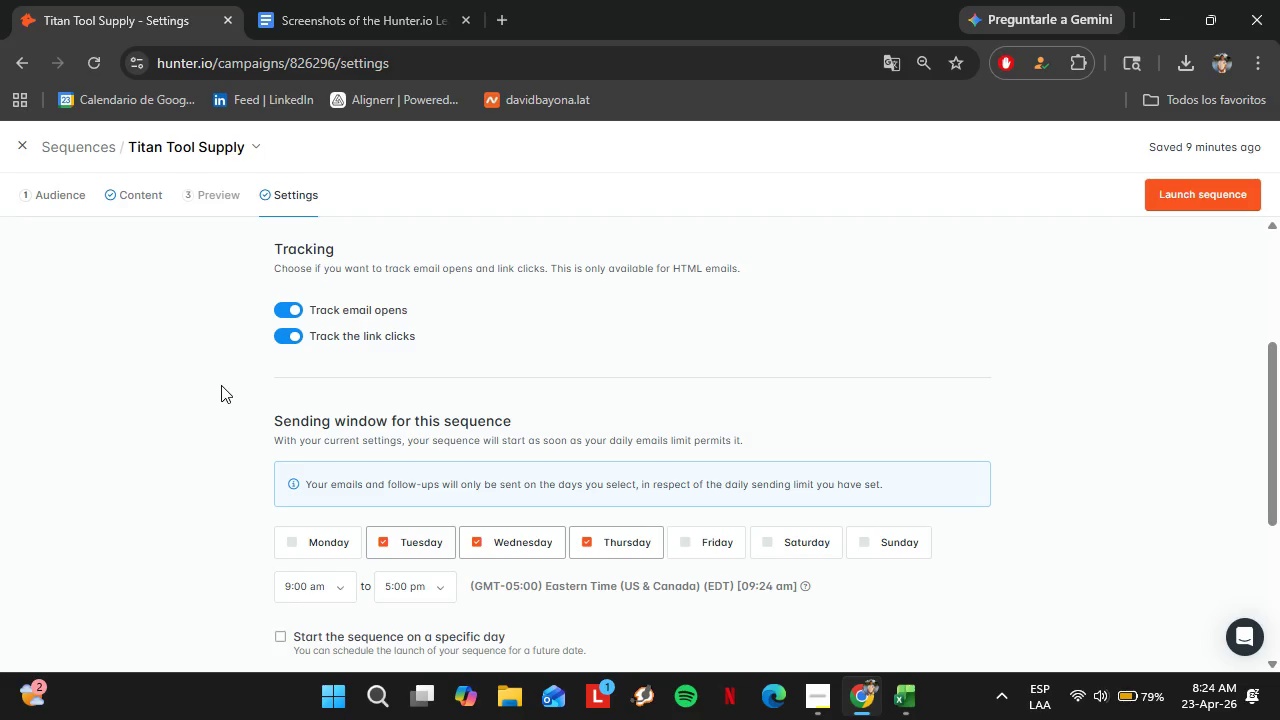 
key(PrintScreen)
 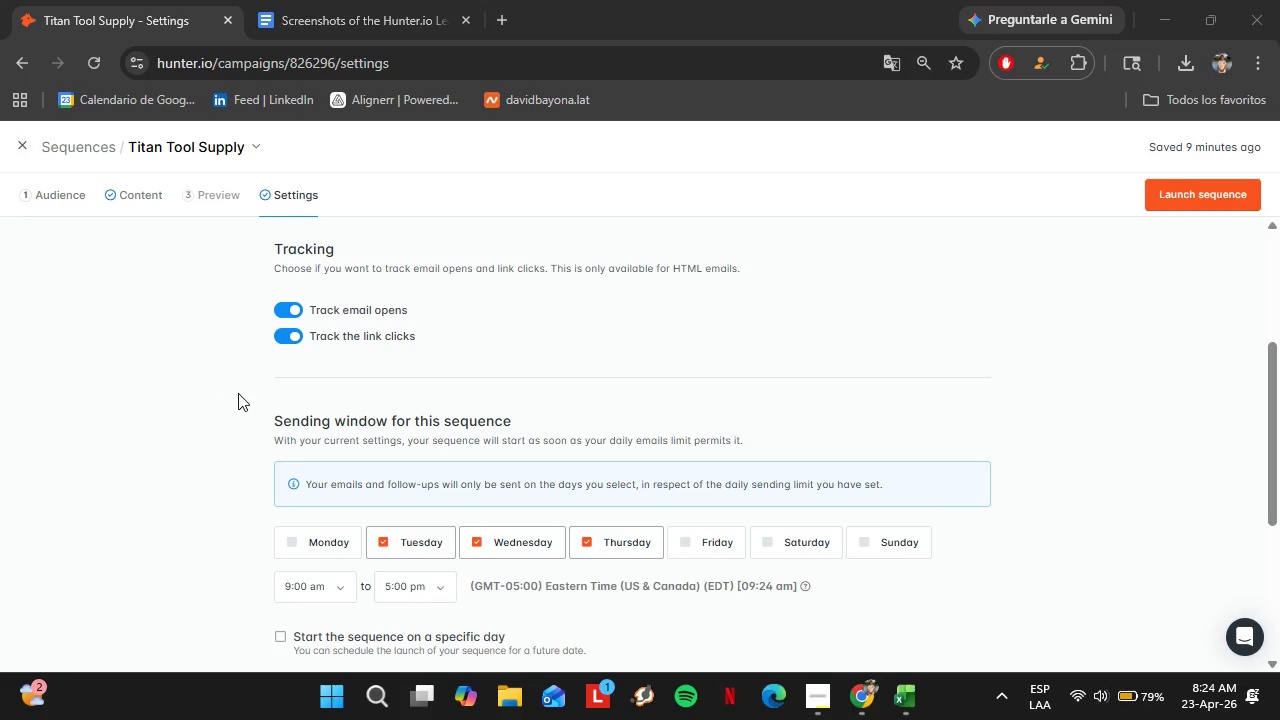 
left_click_drag(start_coordinate=[0, 123], to_coordinate=[1267, 671])
 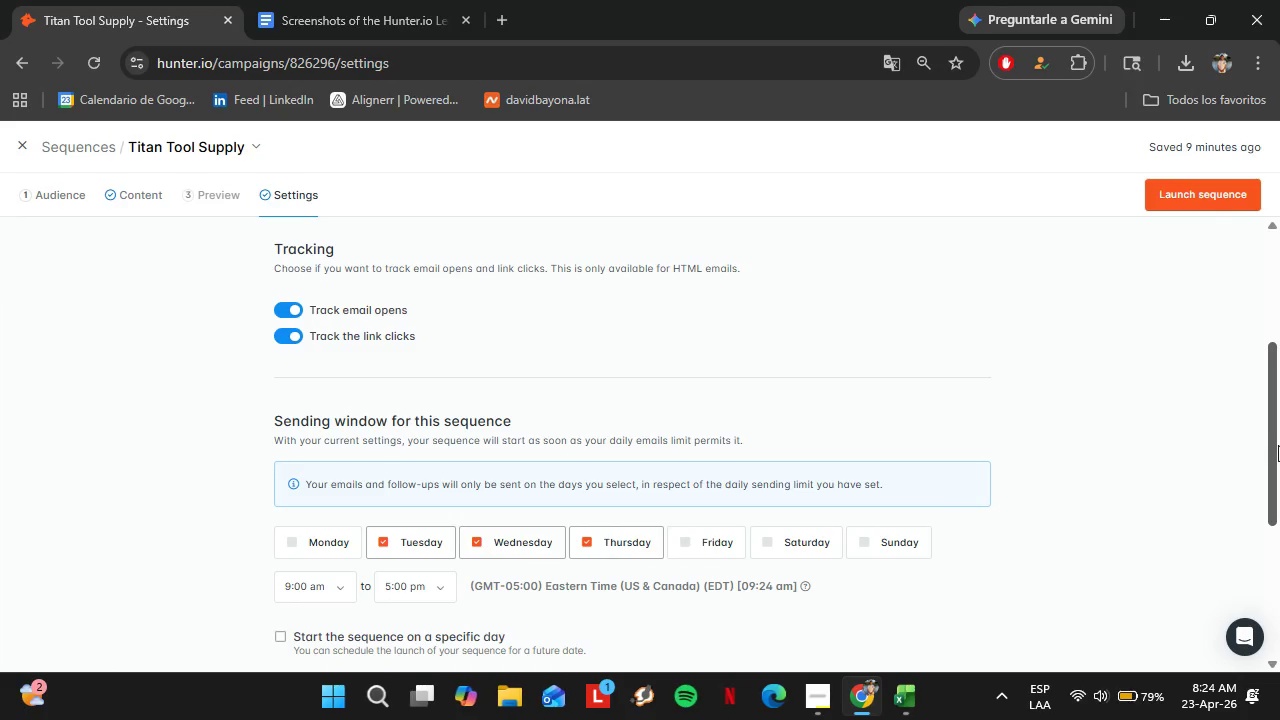 
left_click_drag(start_coordinate=[1277, 445], to_coordinate=[1279, 588])
 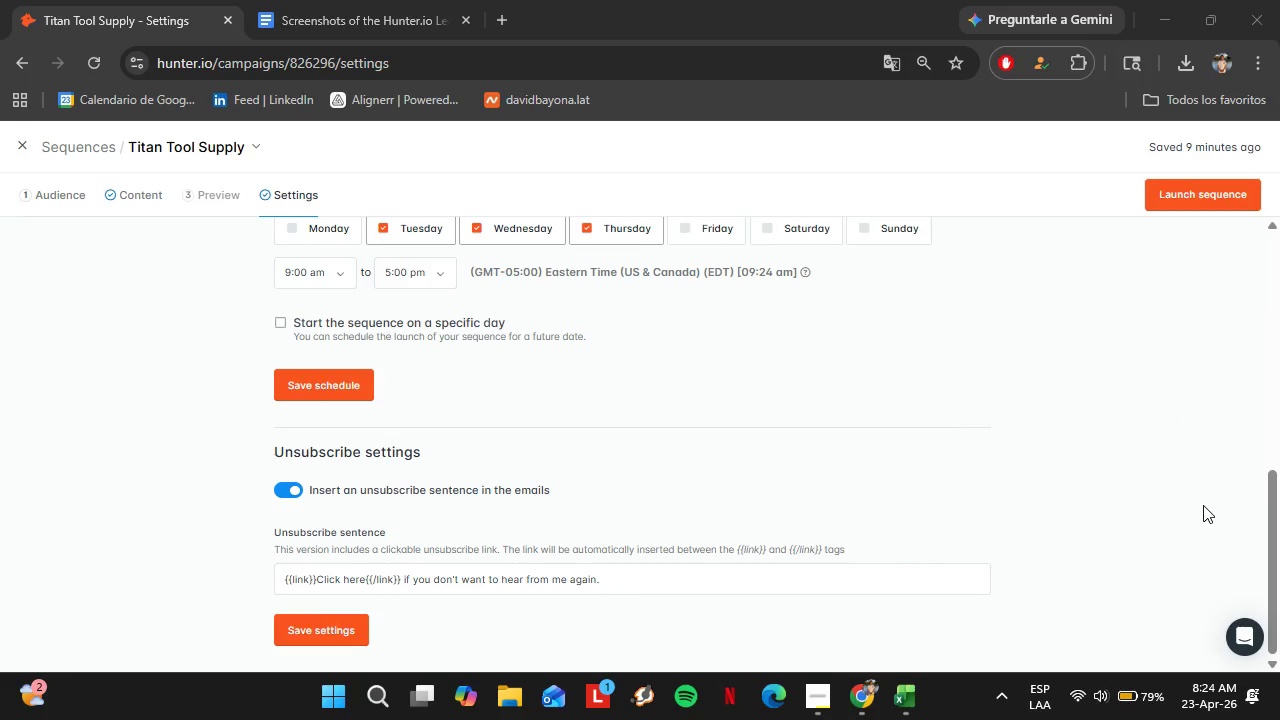 
key(PrintScreen)
 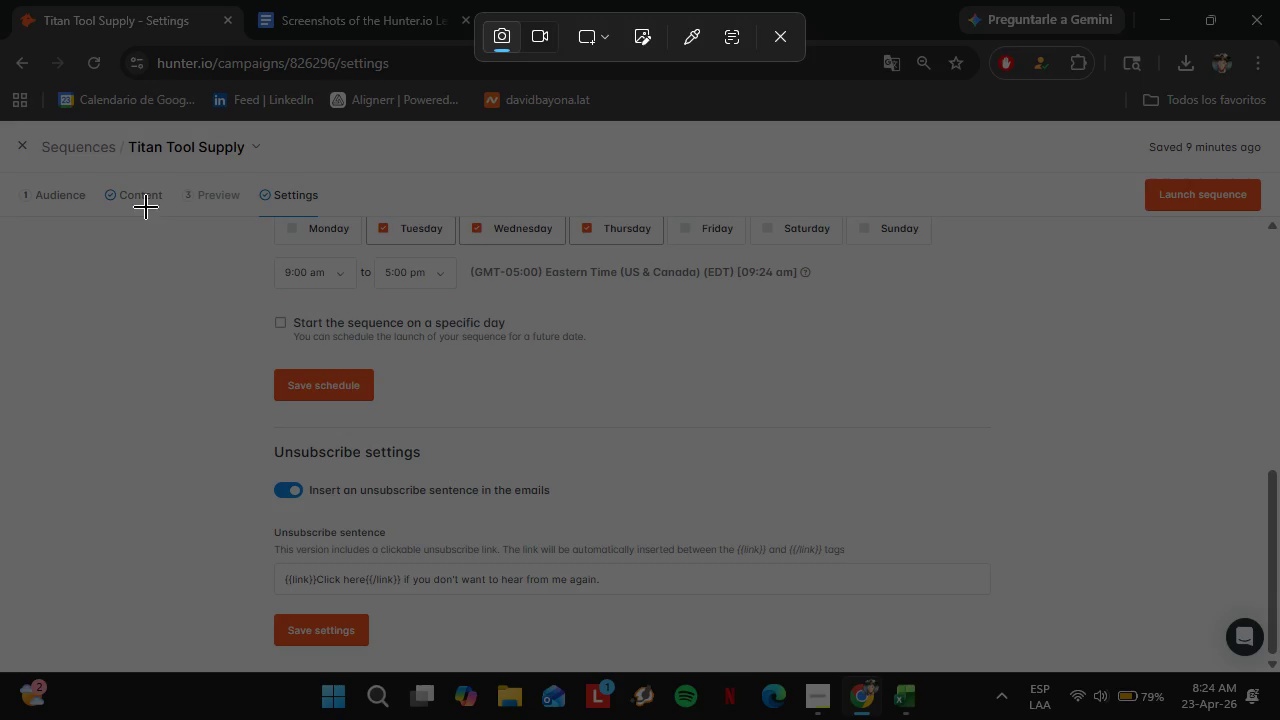 
wait(5.14)
 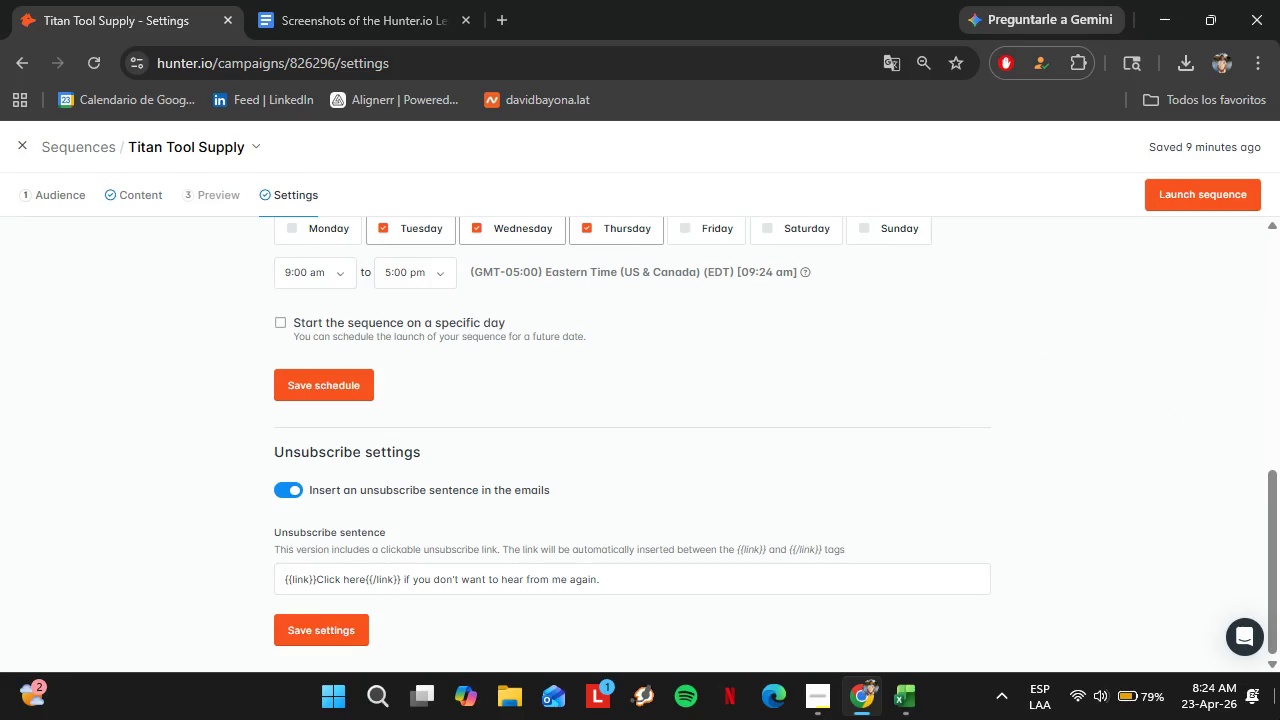 
left_click_drag(start_coordinate=[0, 129], to_coordinate=[1265, 667])
 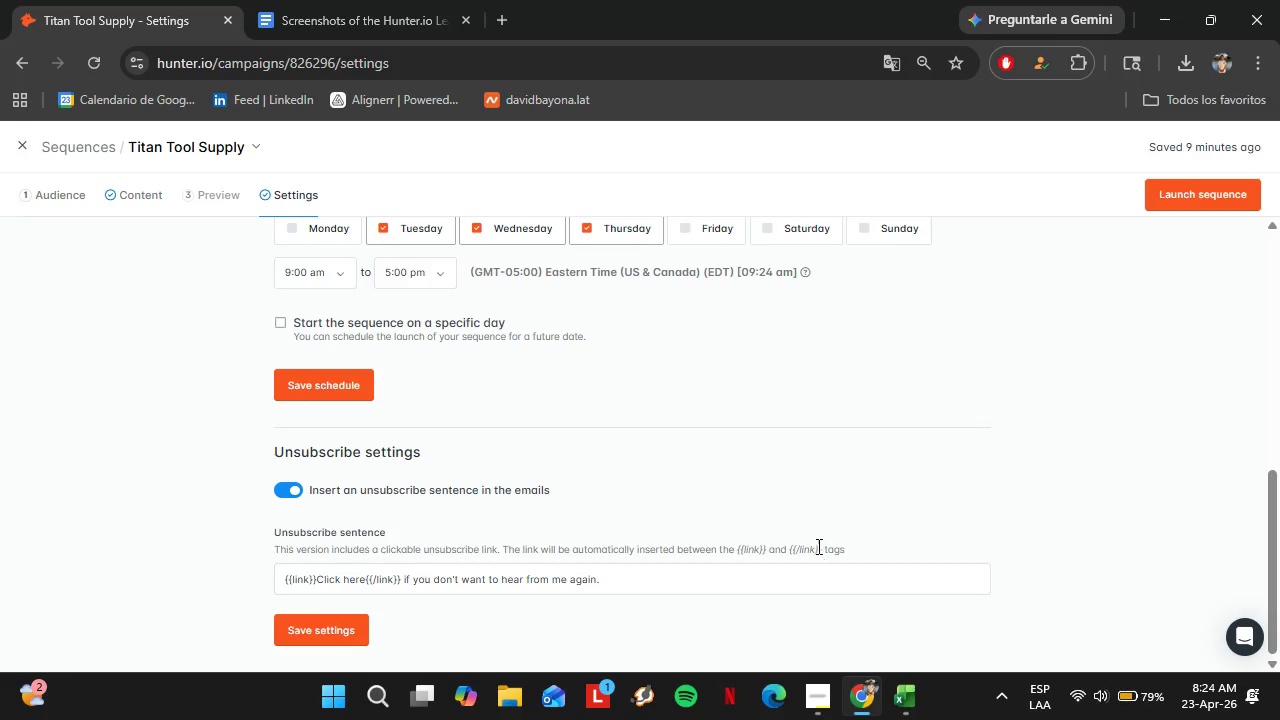 
scroll: coordinate [813, 528], scroll_direction: up, amount: 15.0
 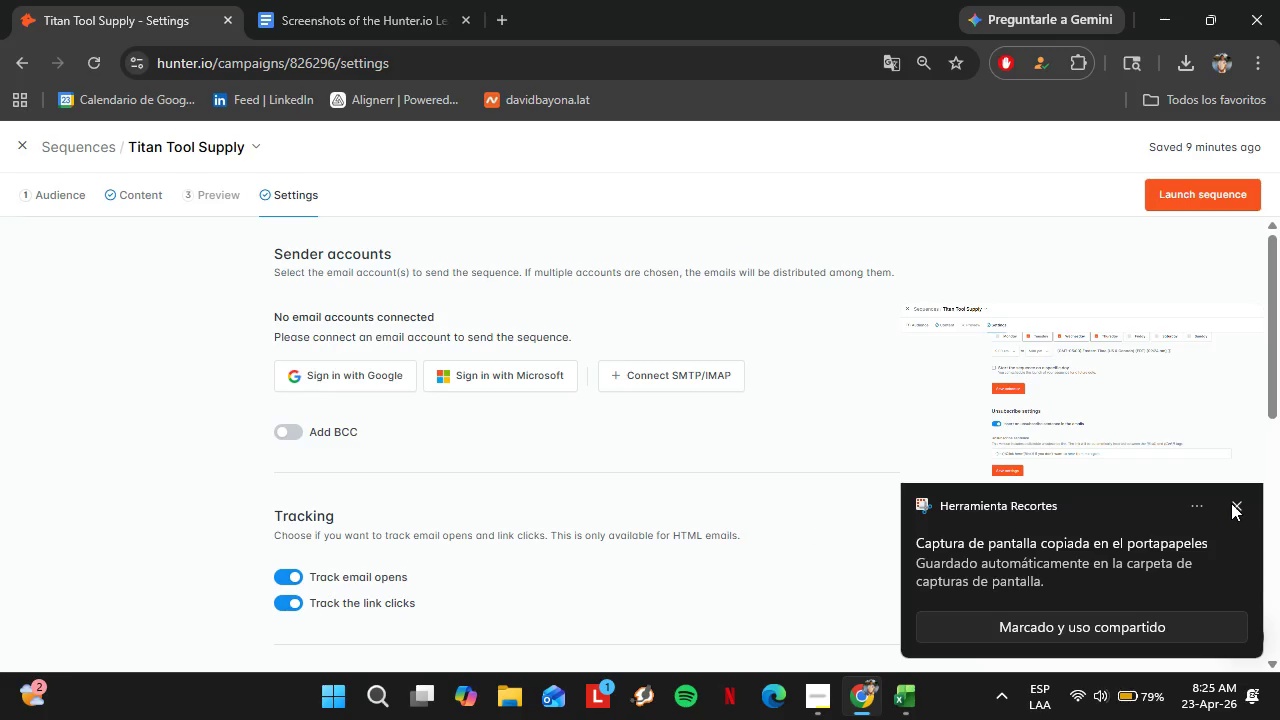 
left_click([1232, 504])
 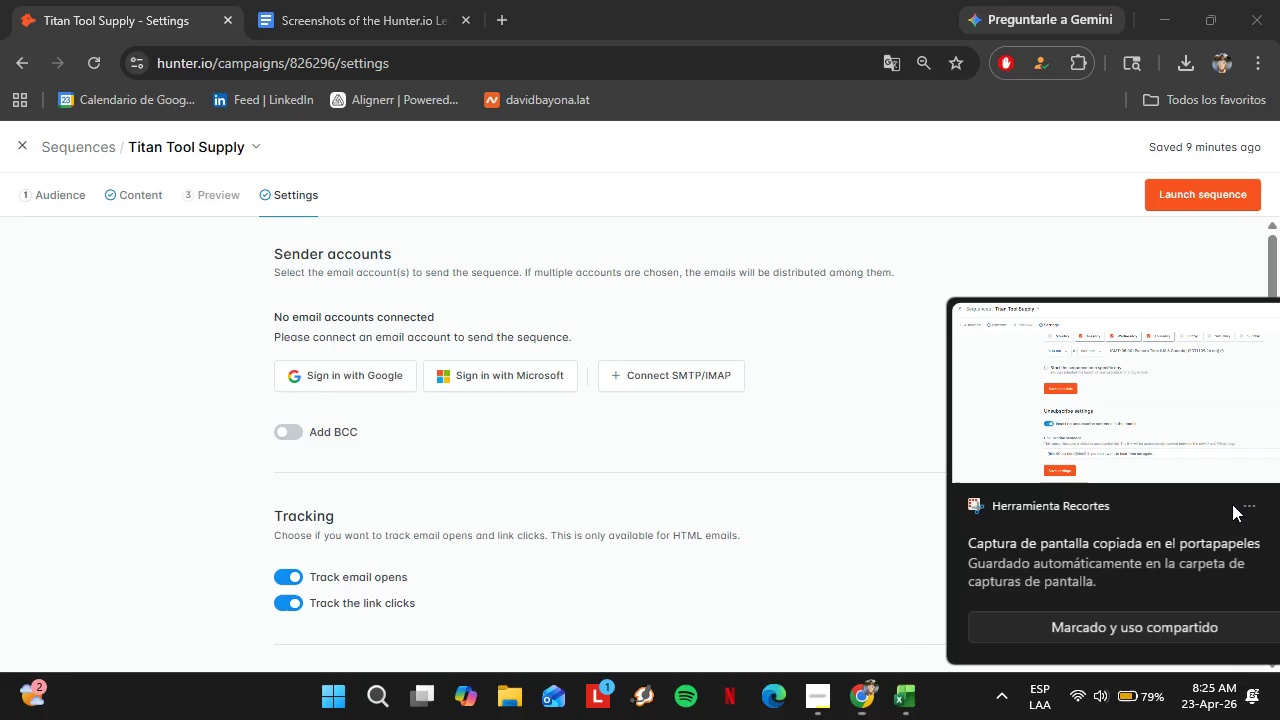 
left_click([362, 0])
 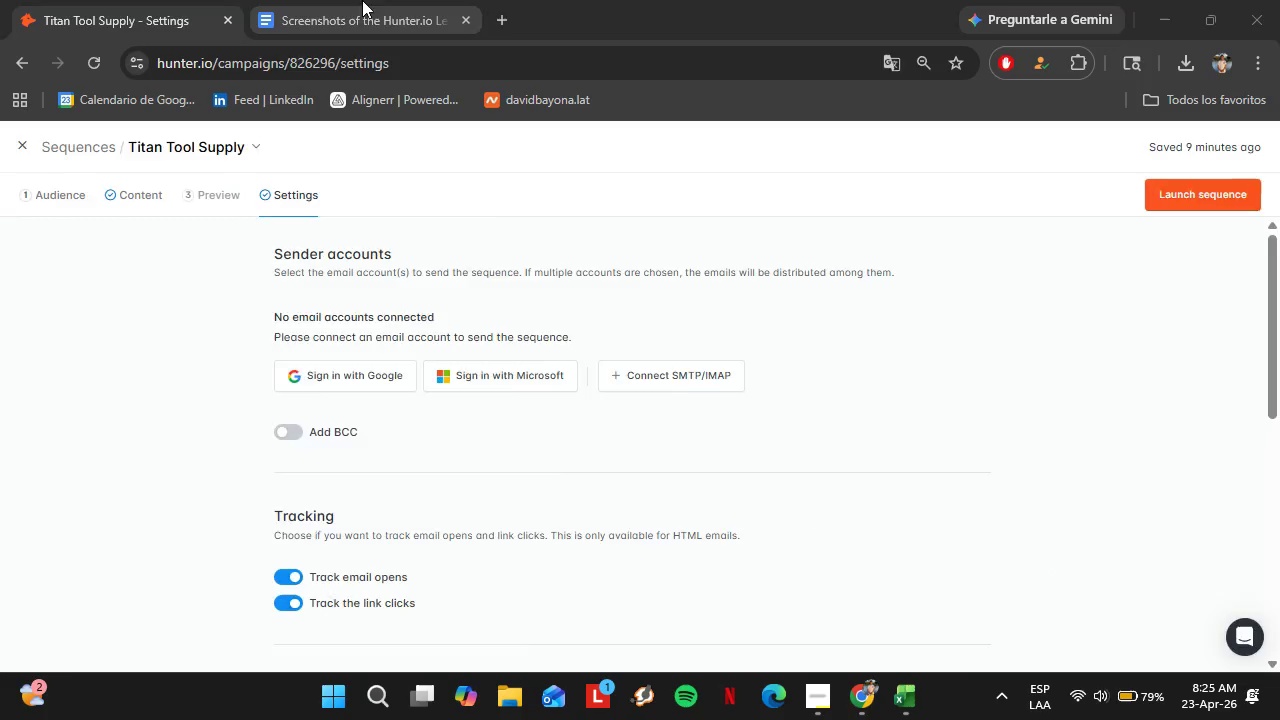 
left_click([32, 172])
 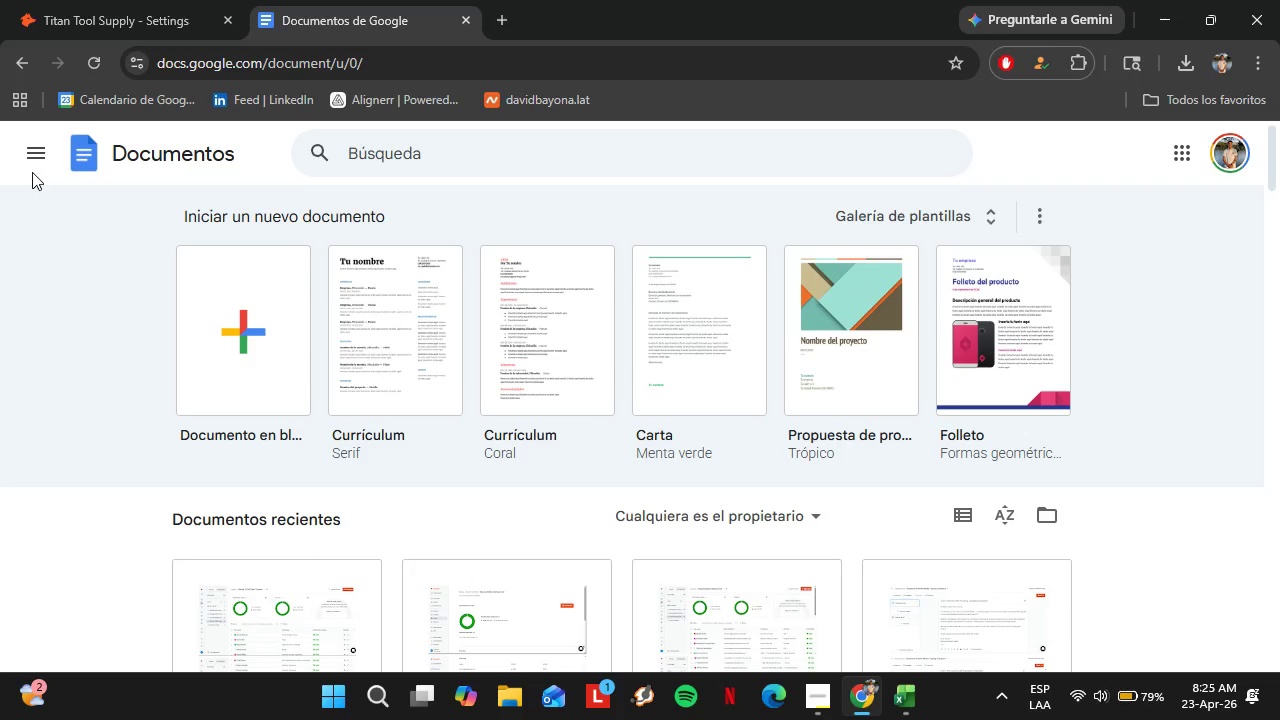 
wait(23.0)
 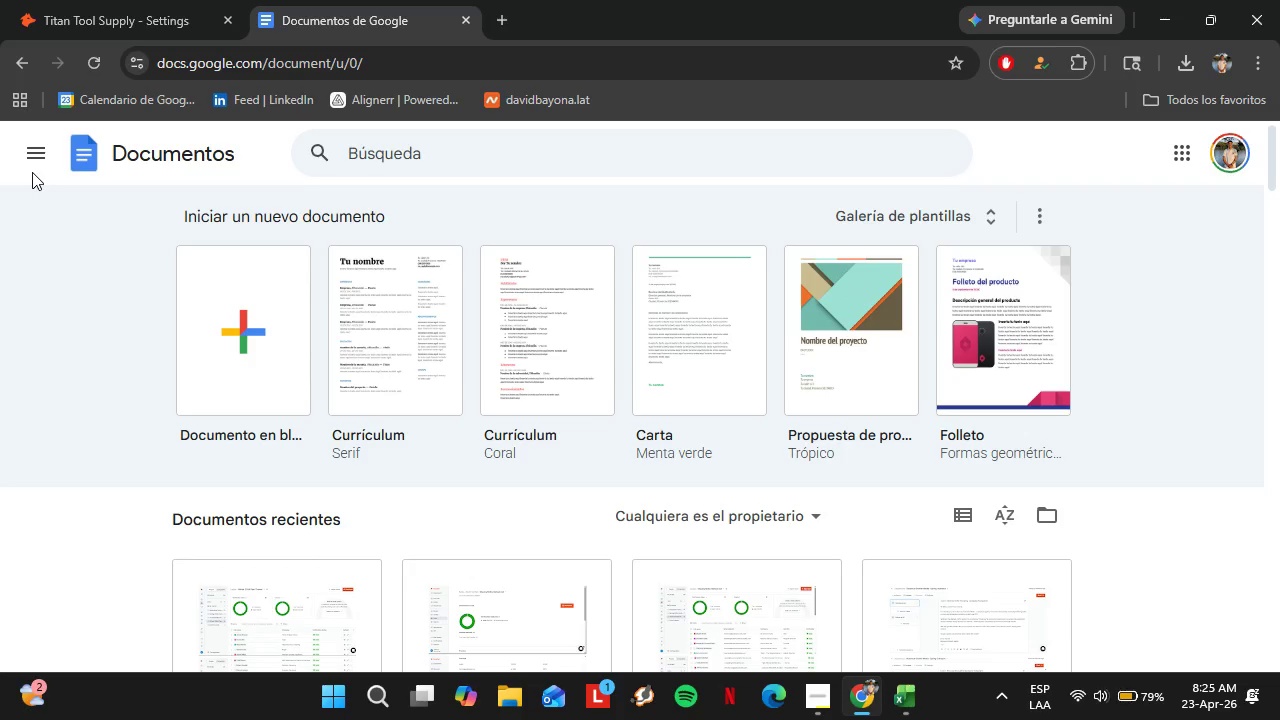 
left_click([231, 285])
 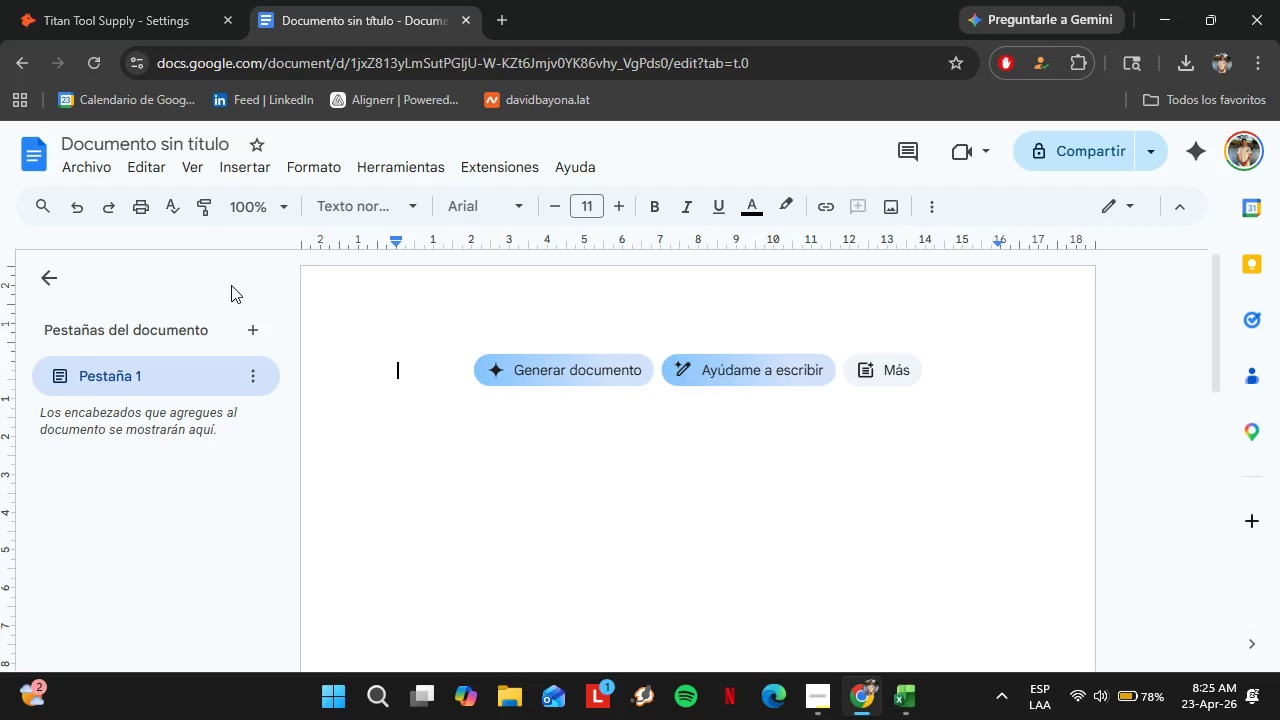 
wait(34.3)
 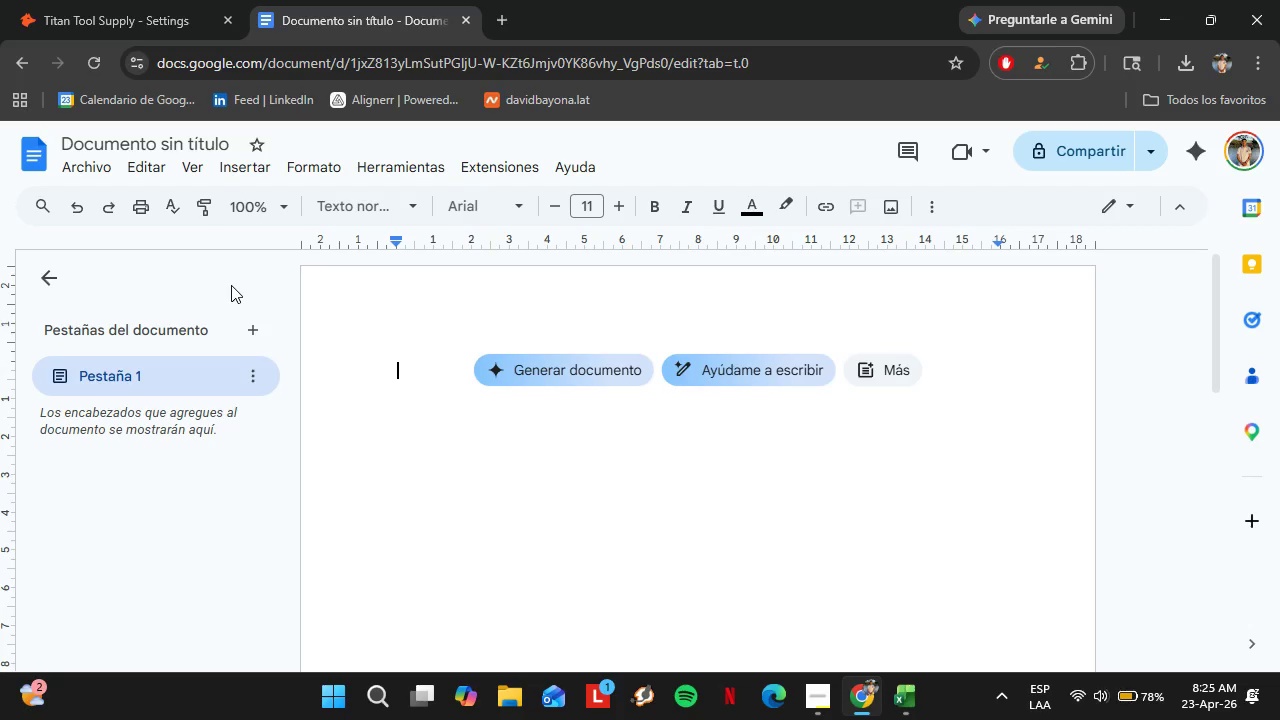 
left_click([86, 167])
 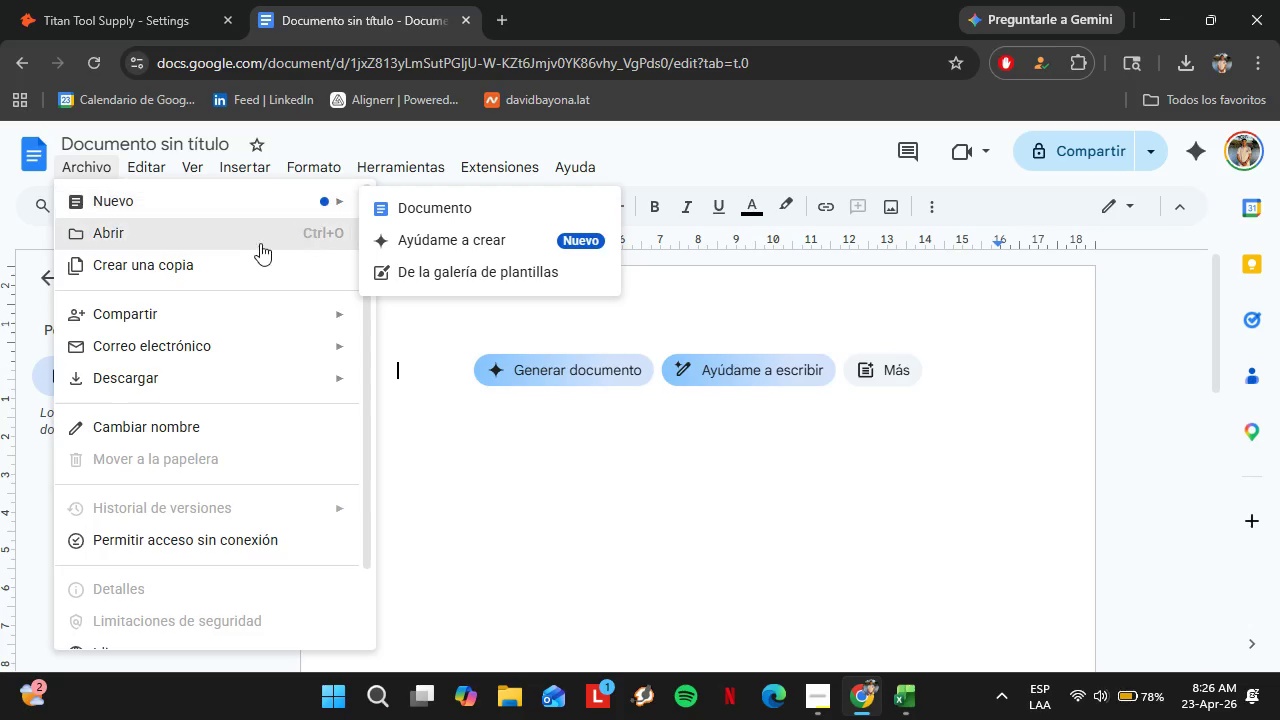 
wait(5.14)
 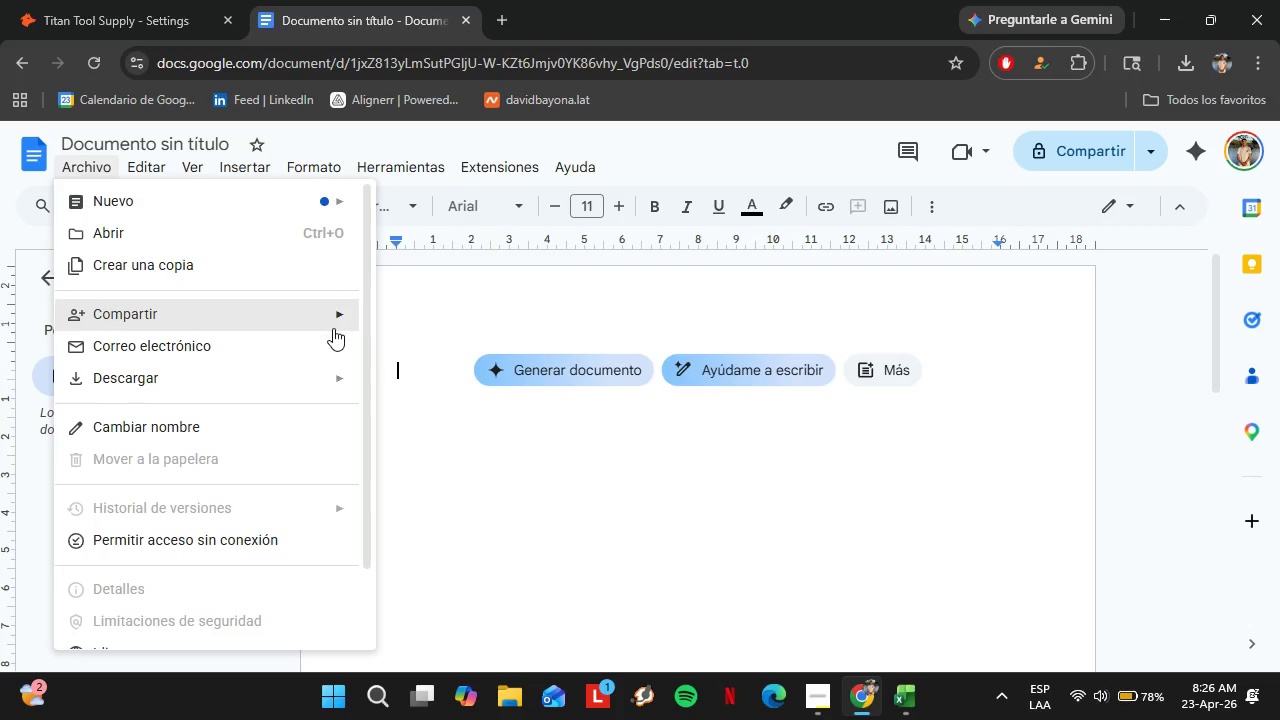 
double_click([242, 171])
 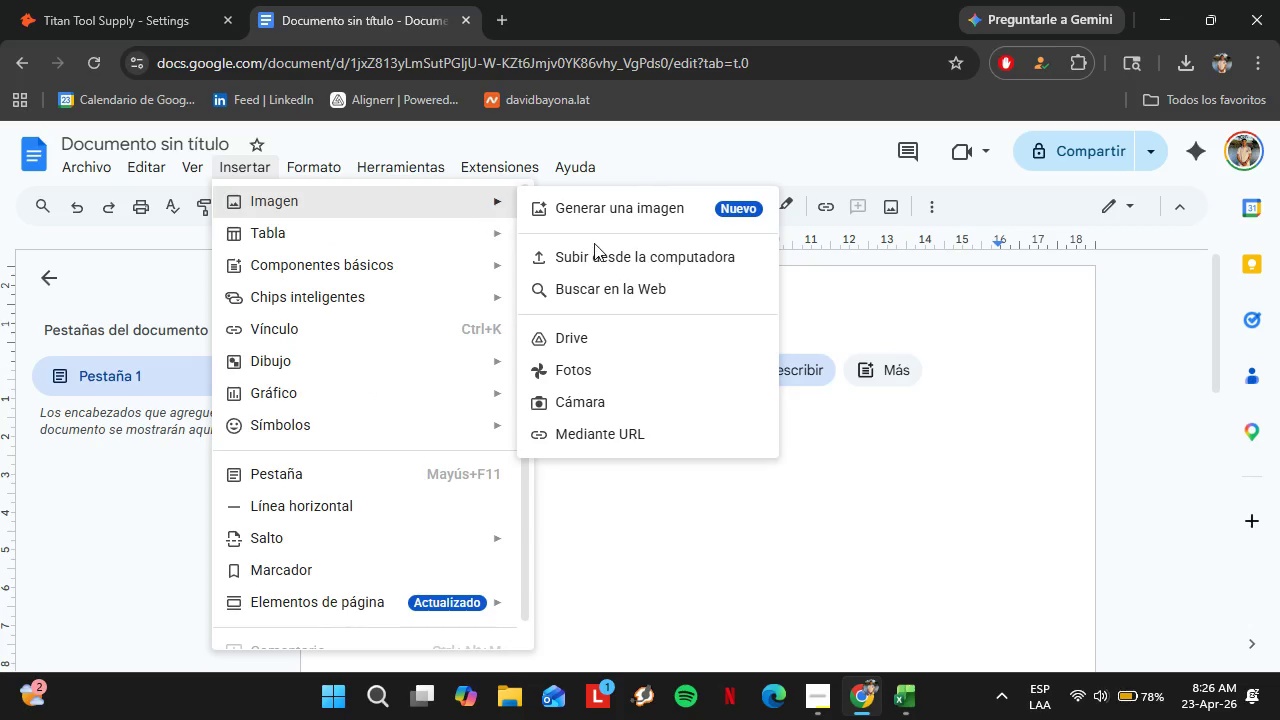 
left_click([601, 249])
 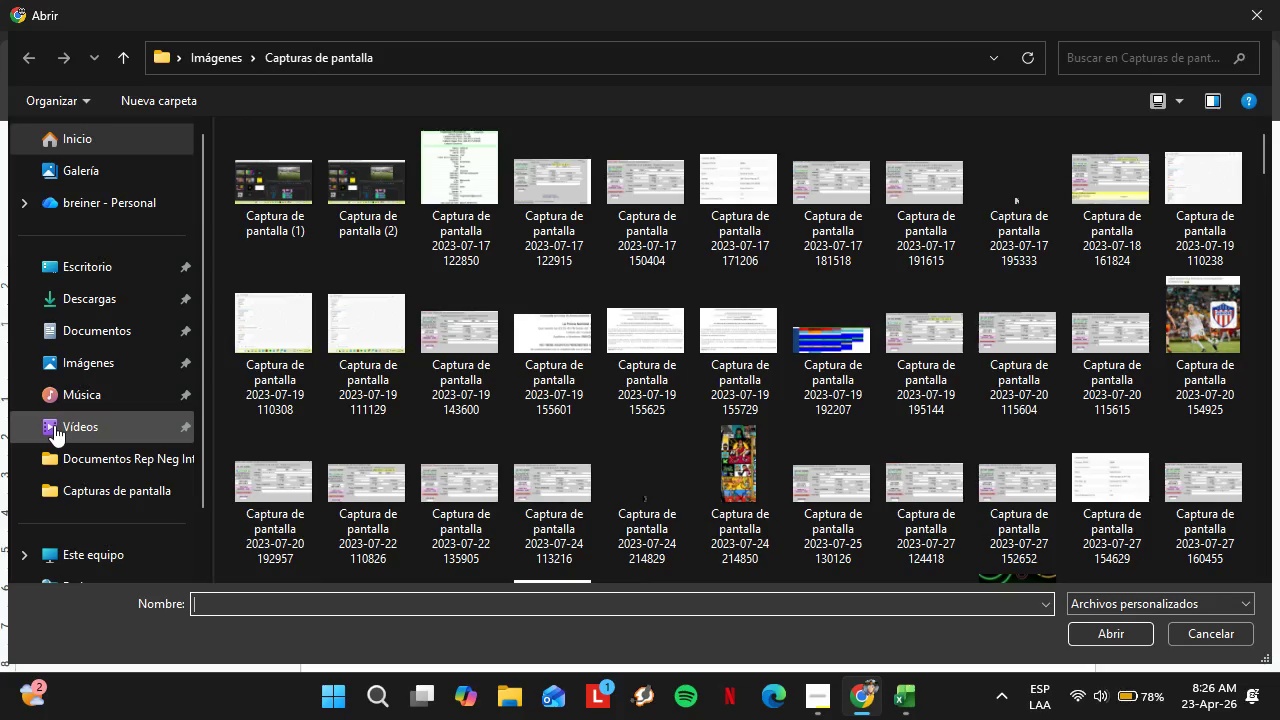 
wait(5.5)
 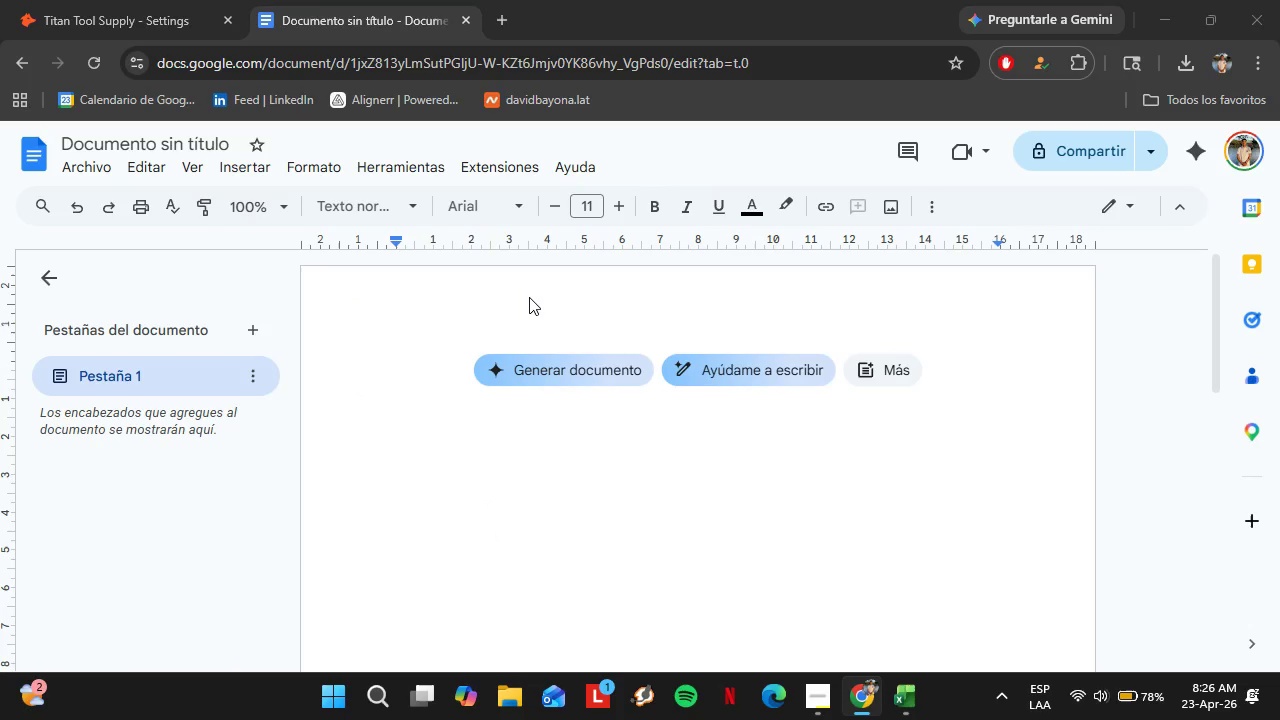 
left_click_drag(start_coordinate=[1267, 163], to_coordinate=[1266, 576])
 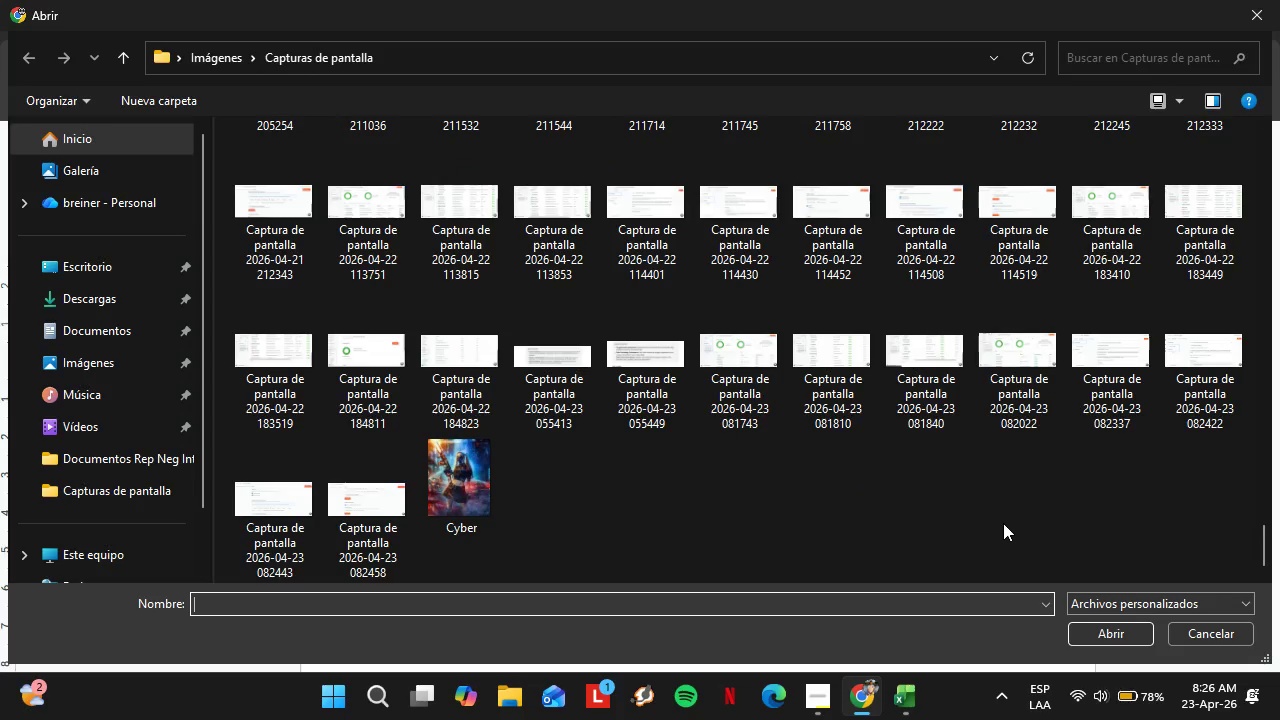 
hold_key(key=ControlLeft, duration=3.72)
double_click([1219, 351])
 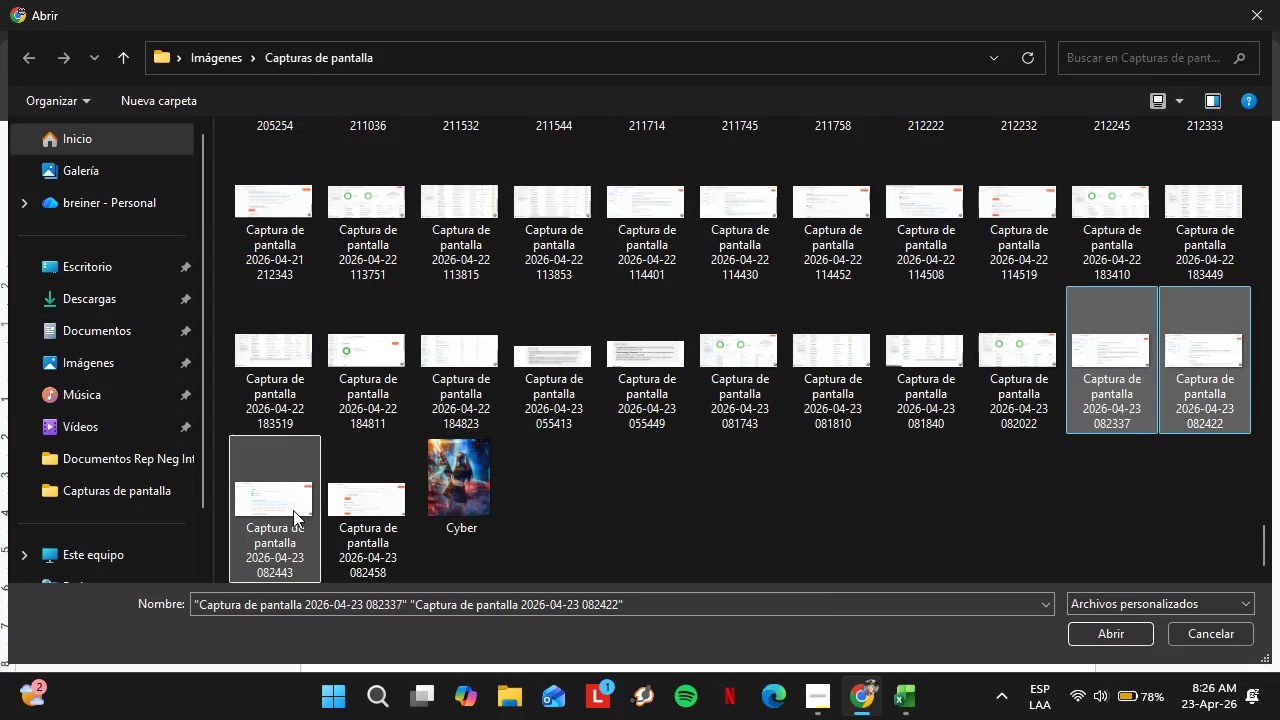 
double_click([364, 511])
 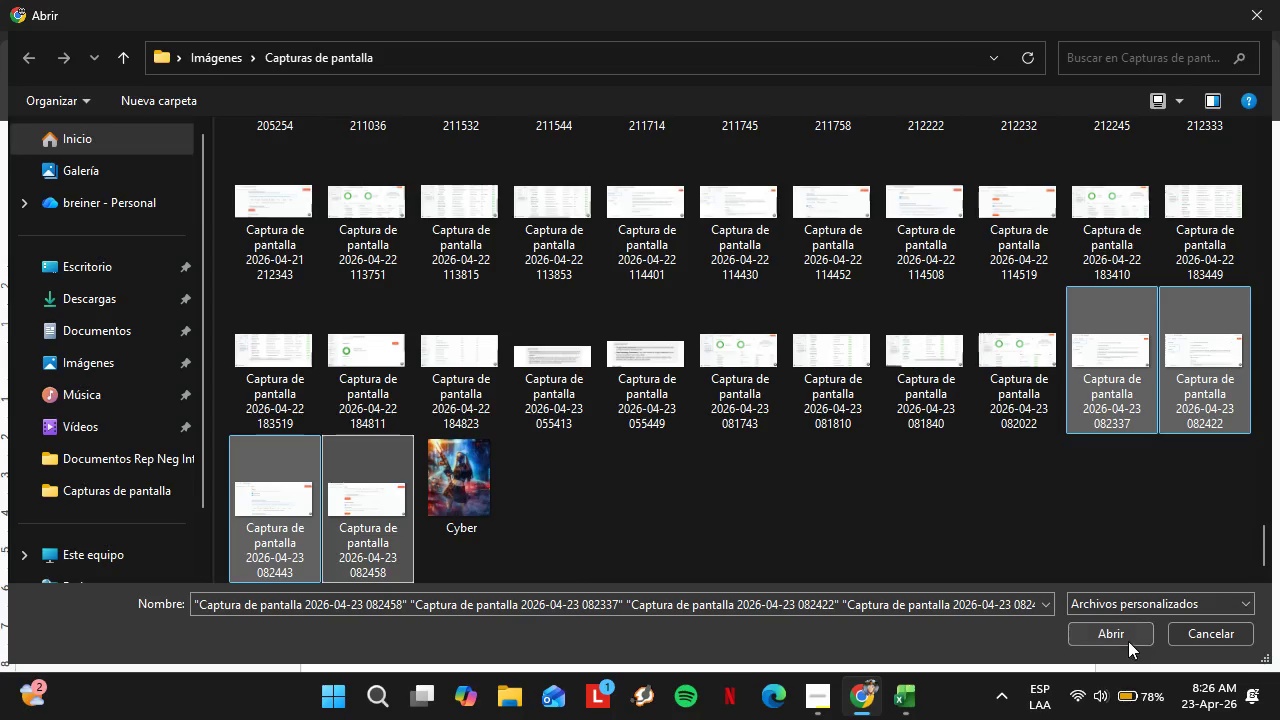 
left_click([1120, 634])
 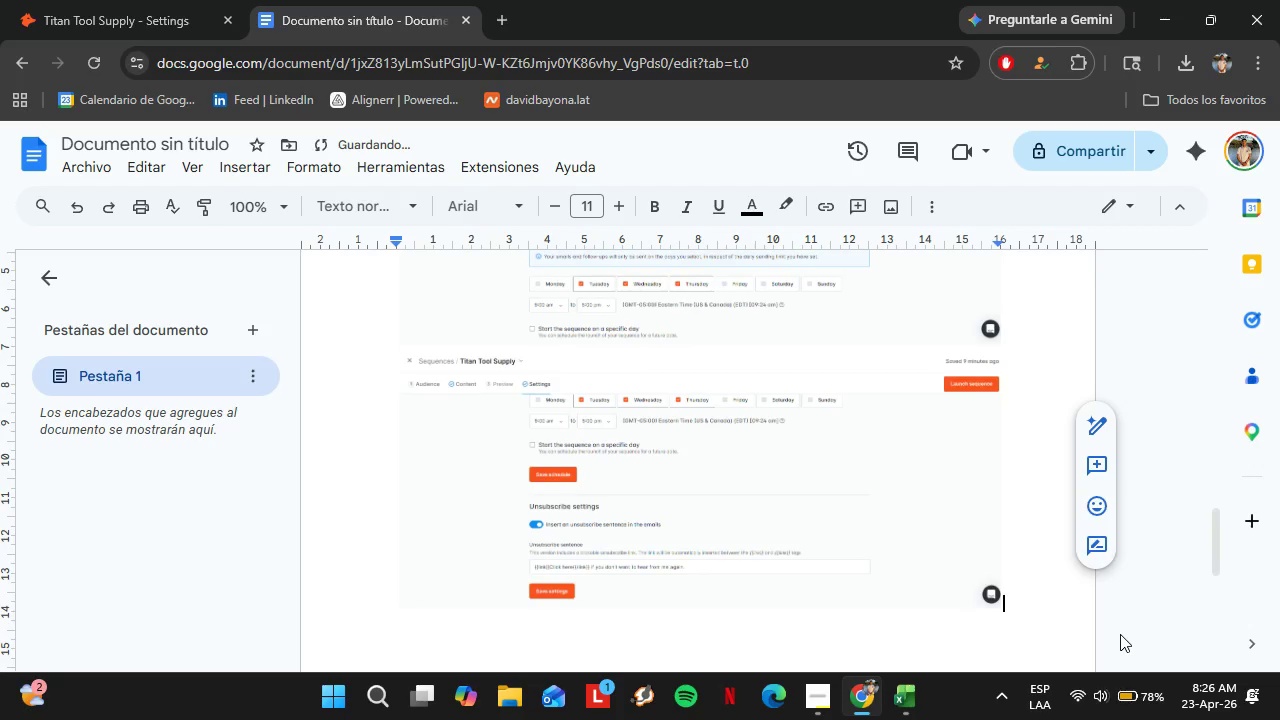 
wait(5.61)
 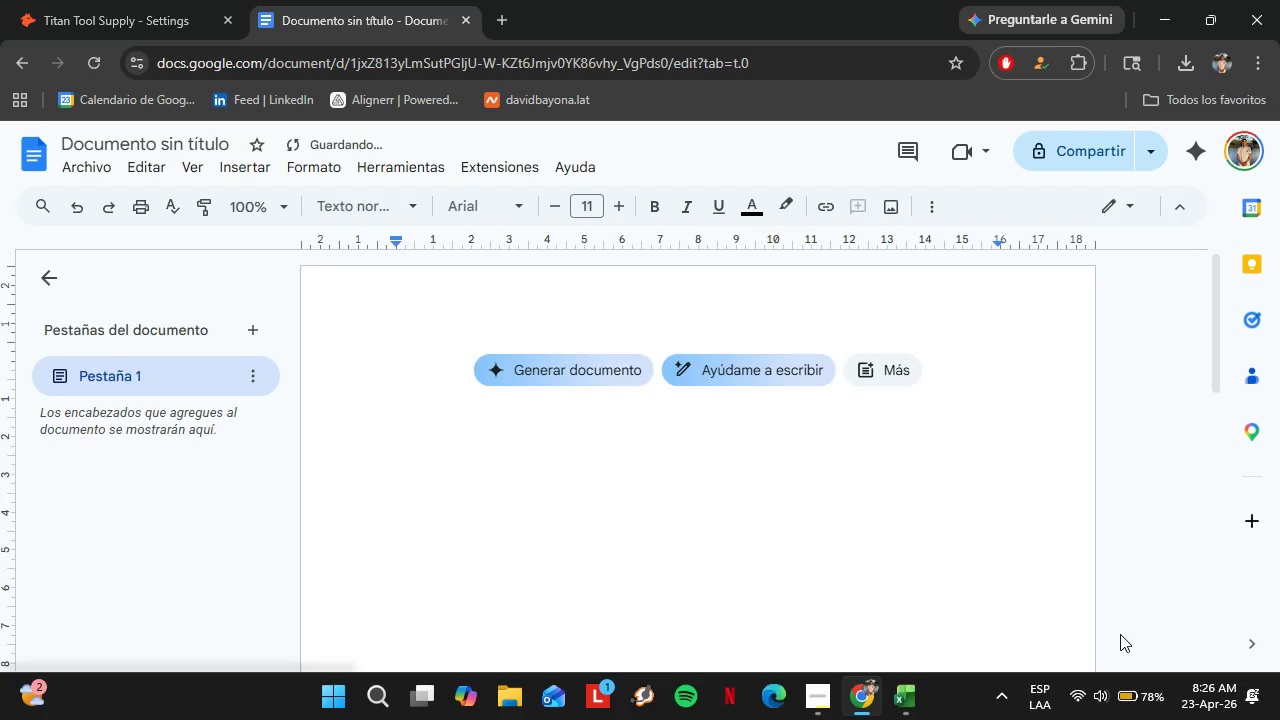 
scroll: coordinate [614, 493], scroll_direction: up, amount: 16.0
 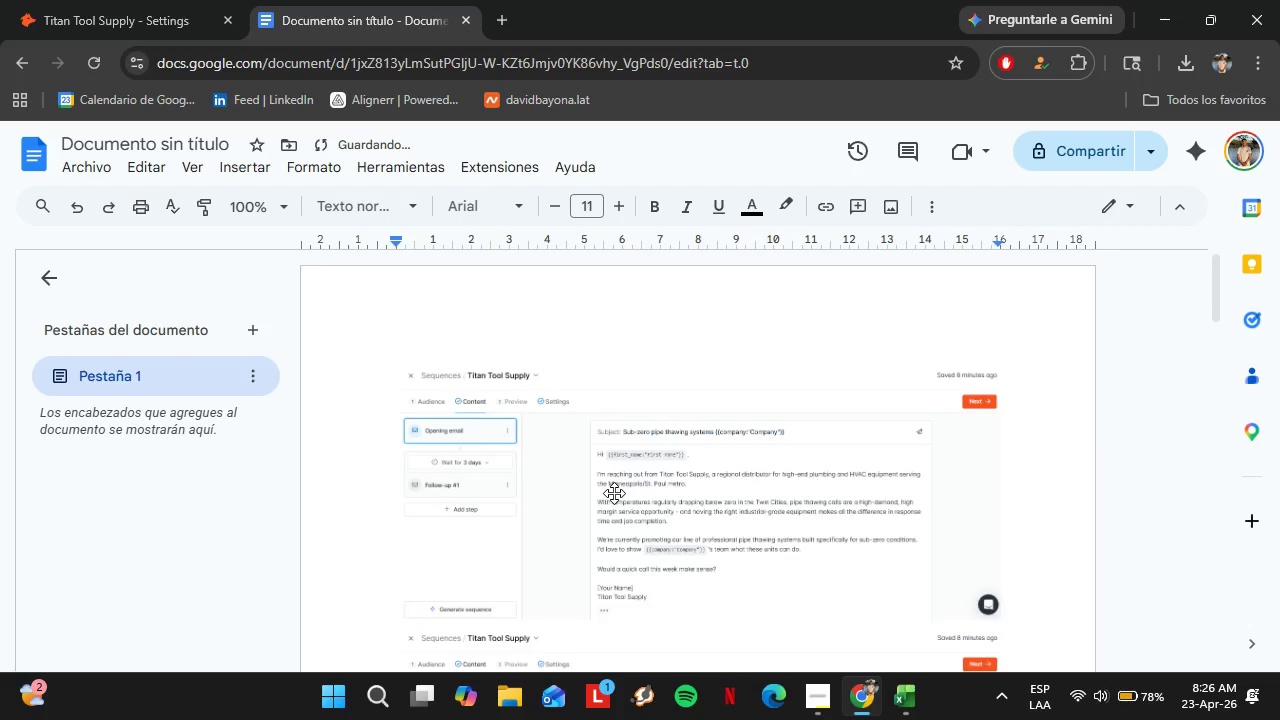 
scroll: coordinate [614, 493], scroll_direction: down, amount: 1.0
 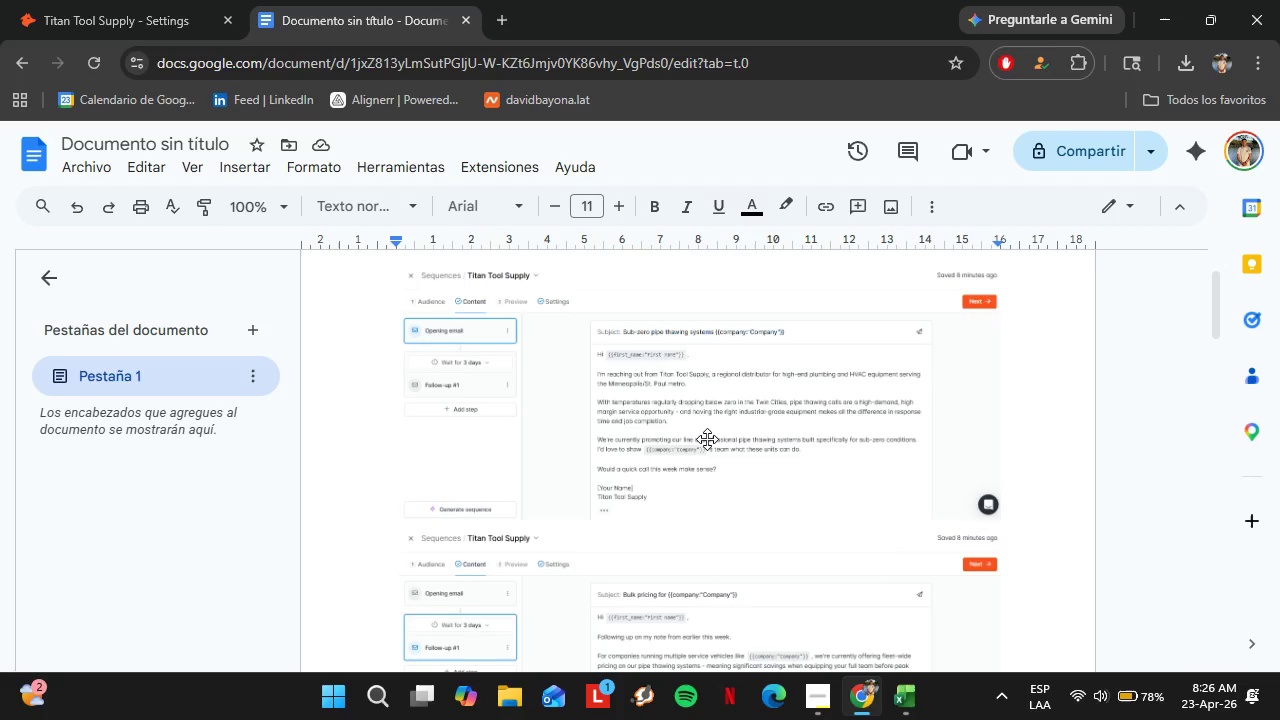 
wait(5.82)
 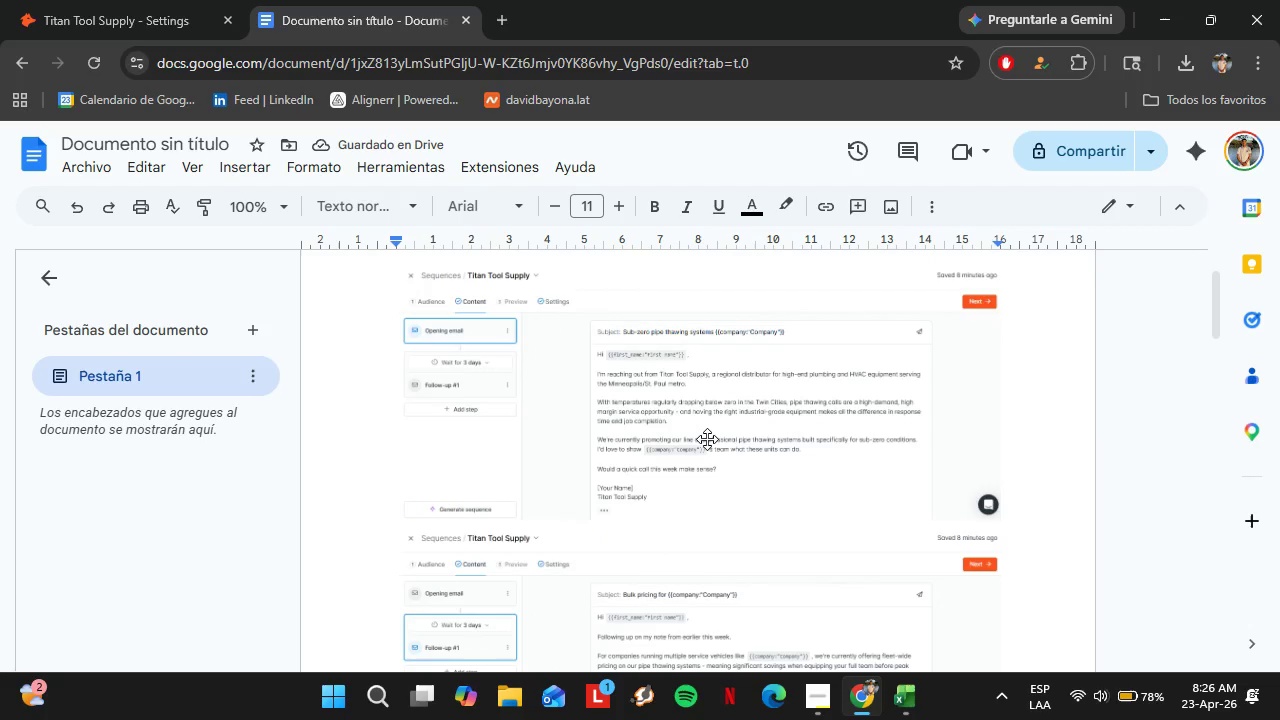 
scroll: coordinate [707, 439], scroll_direction: down, amount: 1.0
 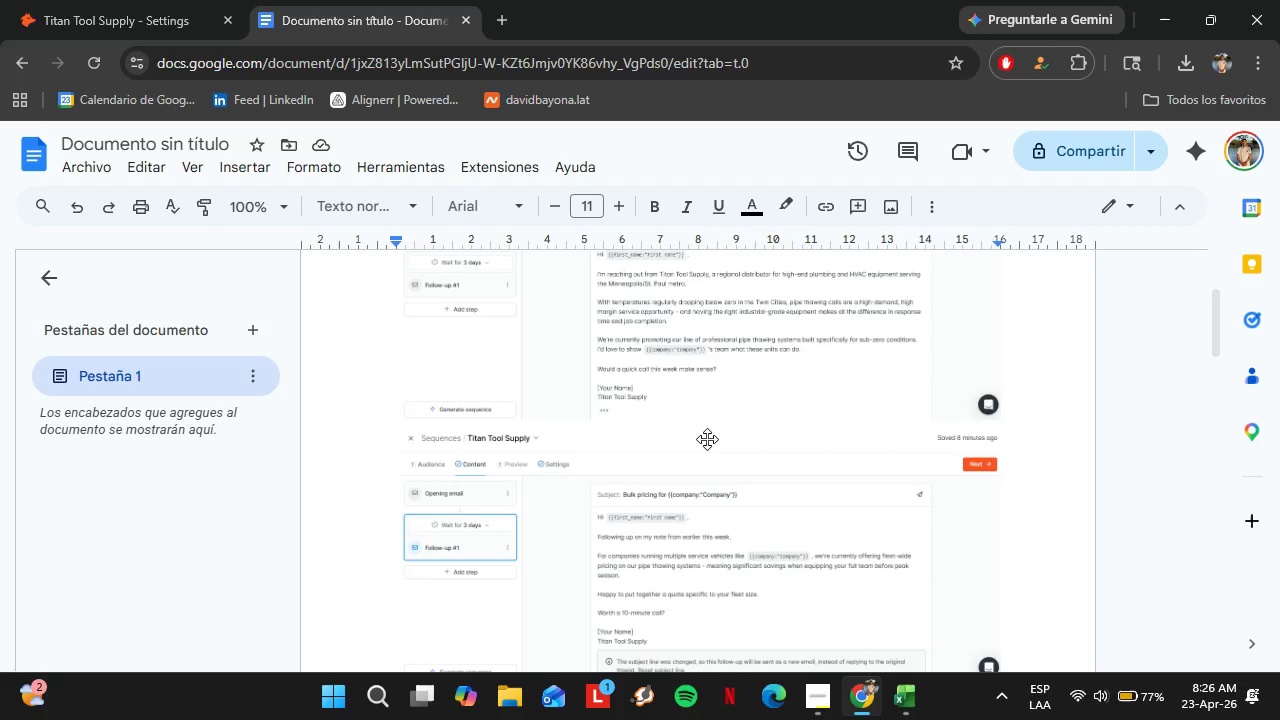 
scroll: coordinate [707, 439], scroll_direction: none, amount: 0.0
 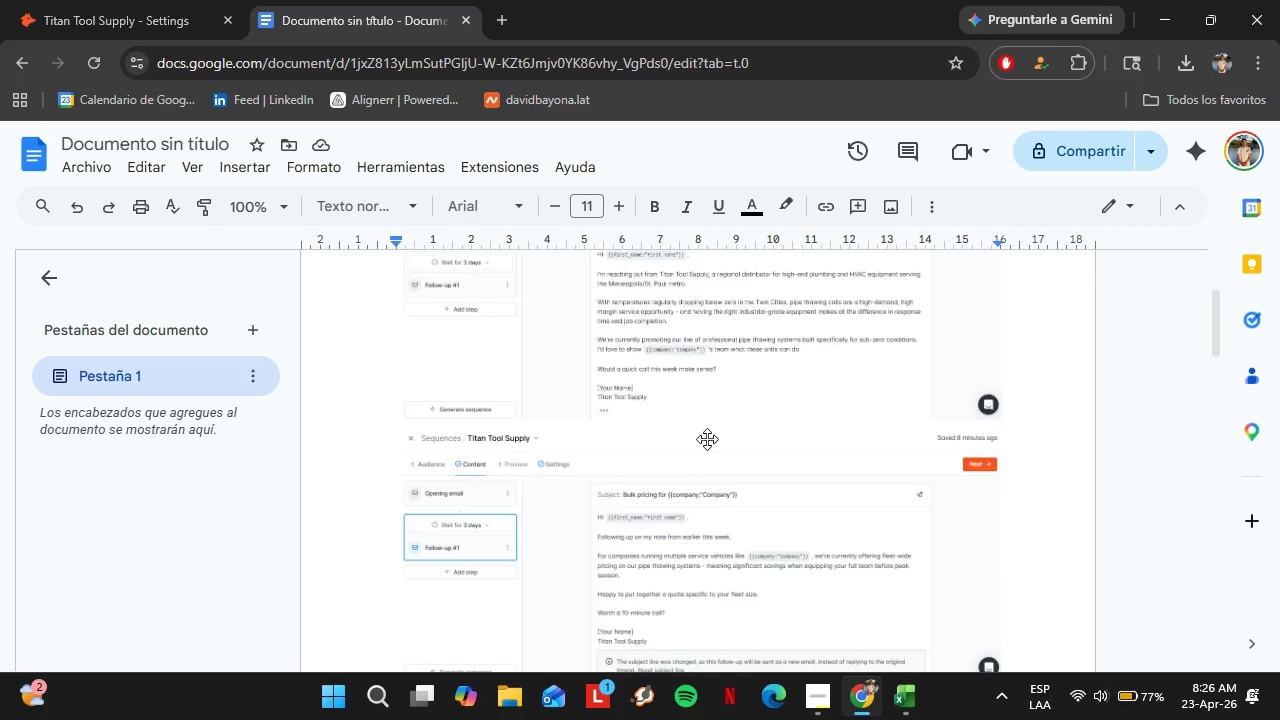 
scroll: coordinate [707, 439], scroll_direction: up, amount: 2.0
 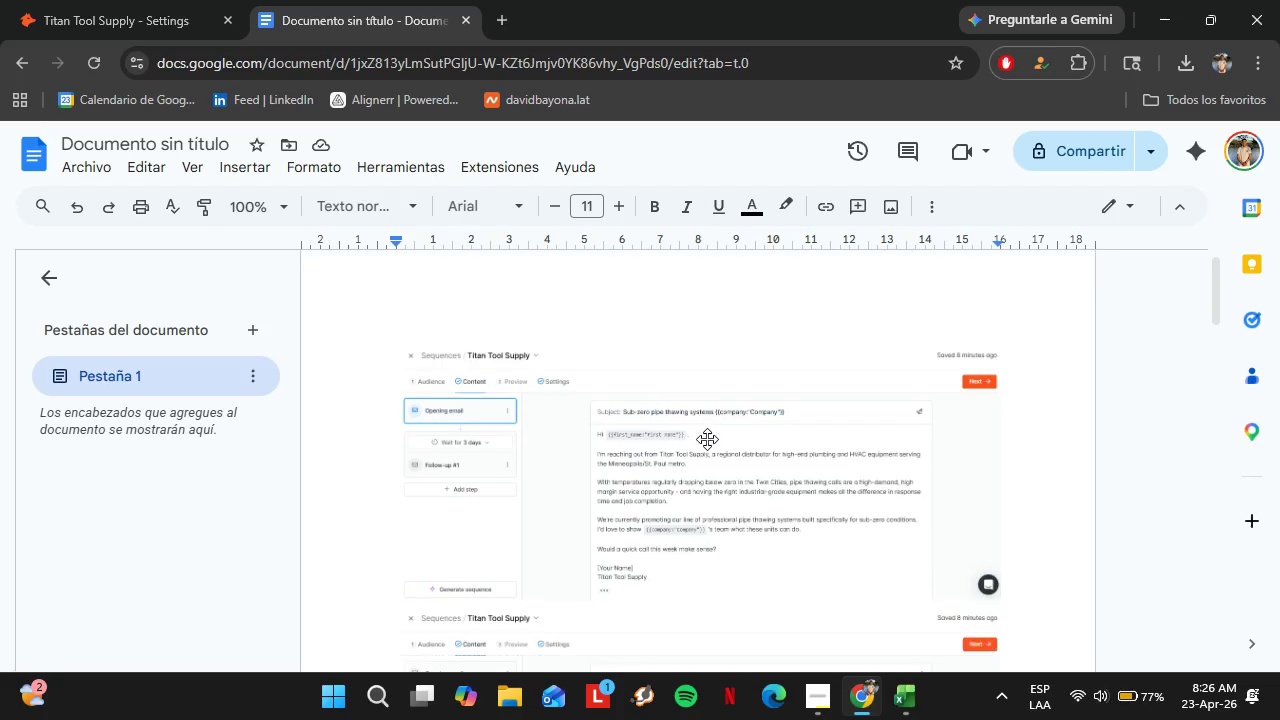 
scroll: coordinate [707, 439], scroll_direction: down, amount: 12.0
 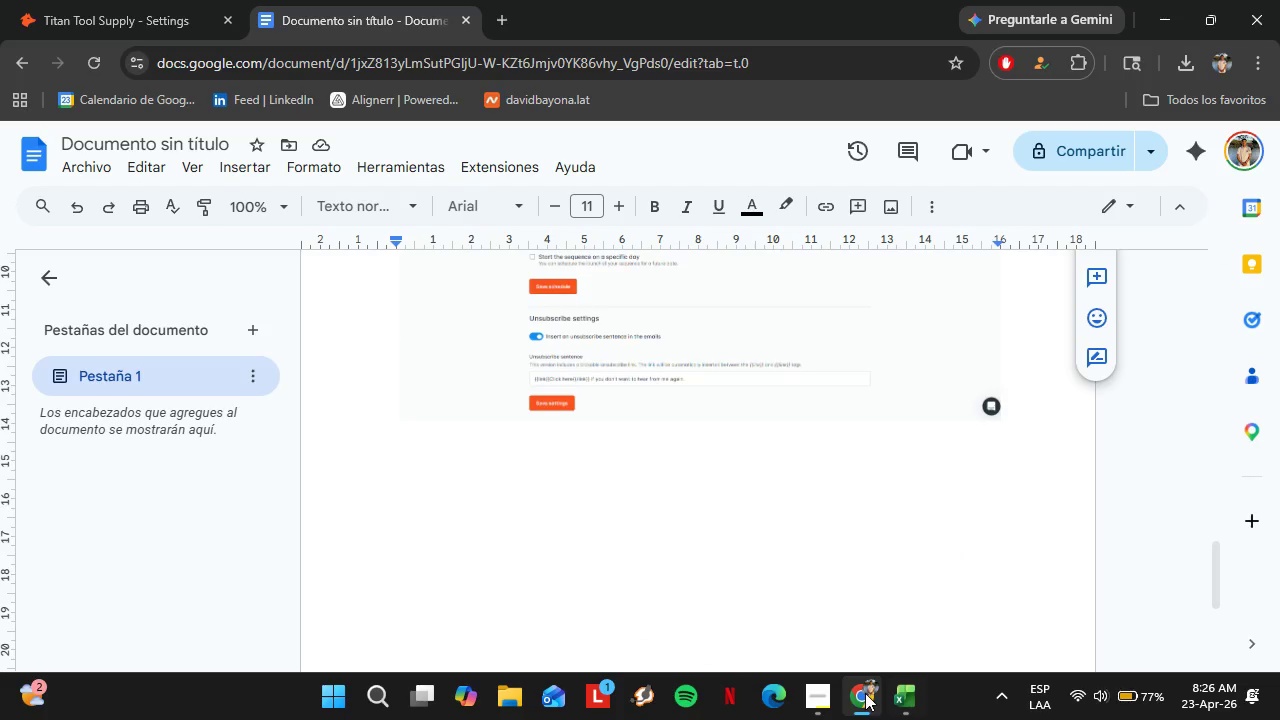 
left_click([827, 688])